 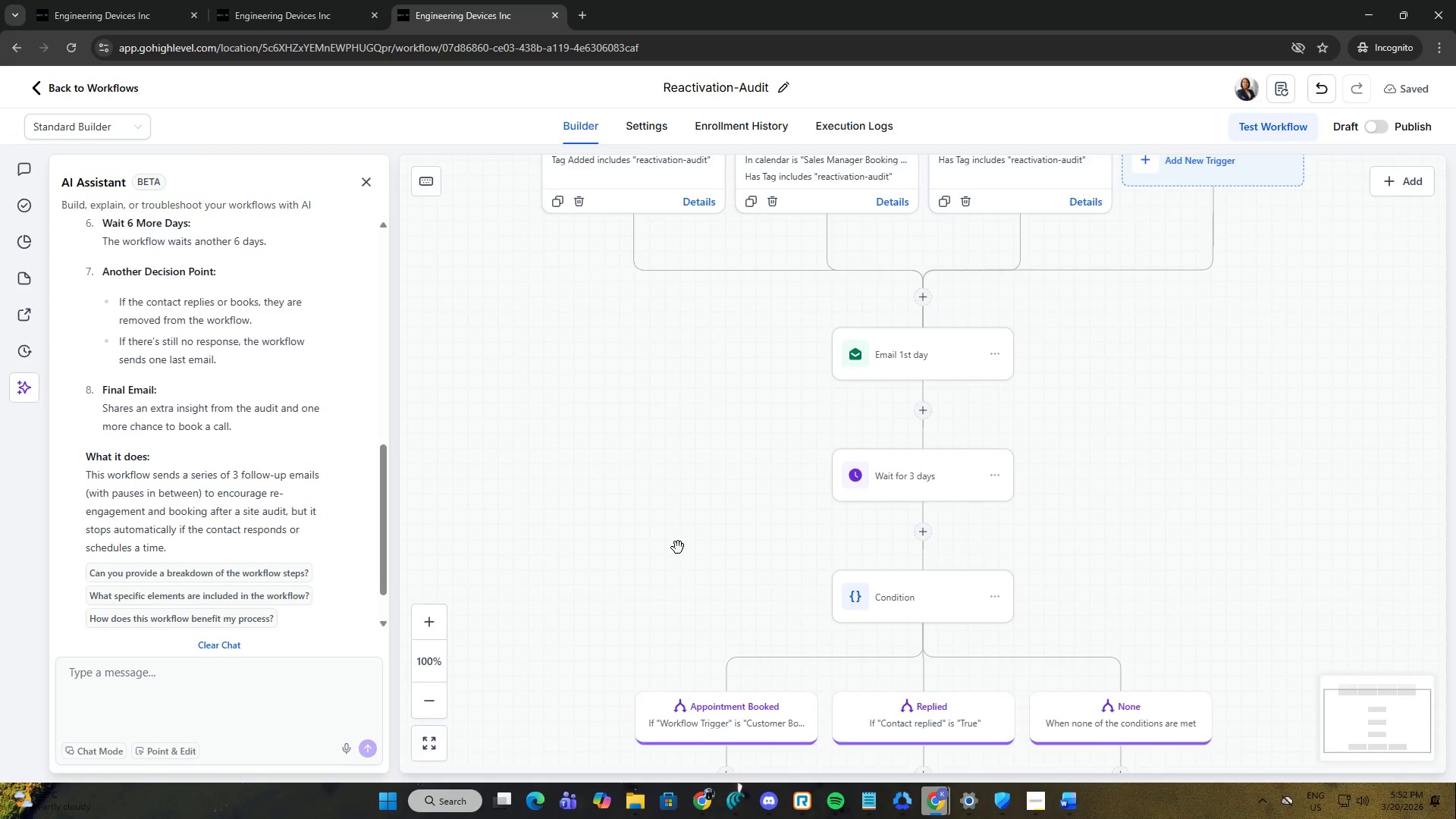 
scroll: coordinate [678, 548], scroll_direction: up, amount: 3.0
 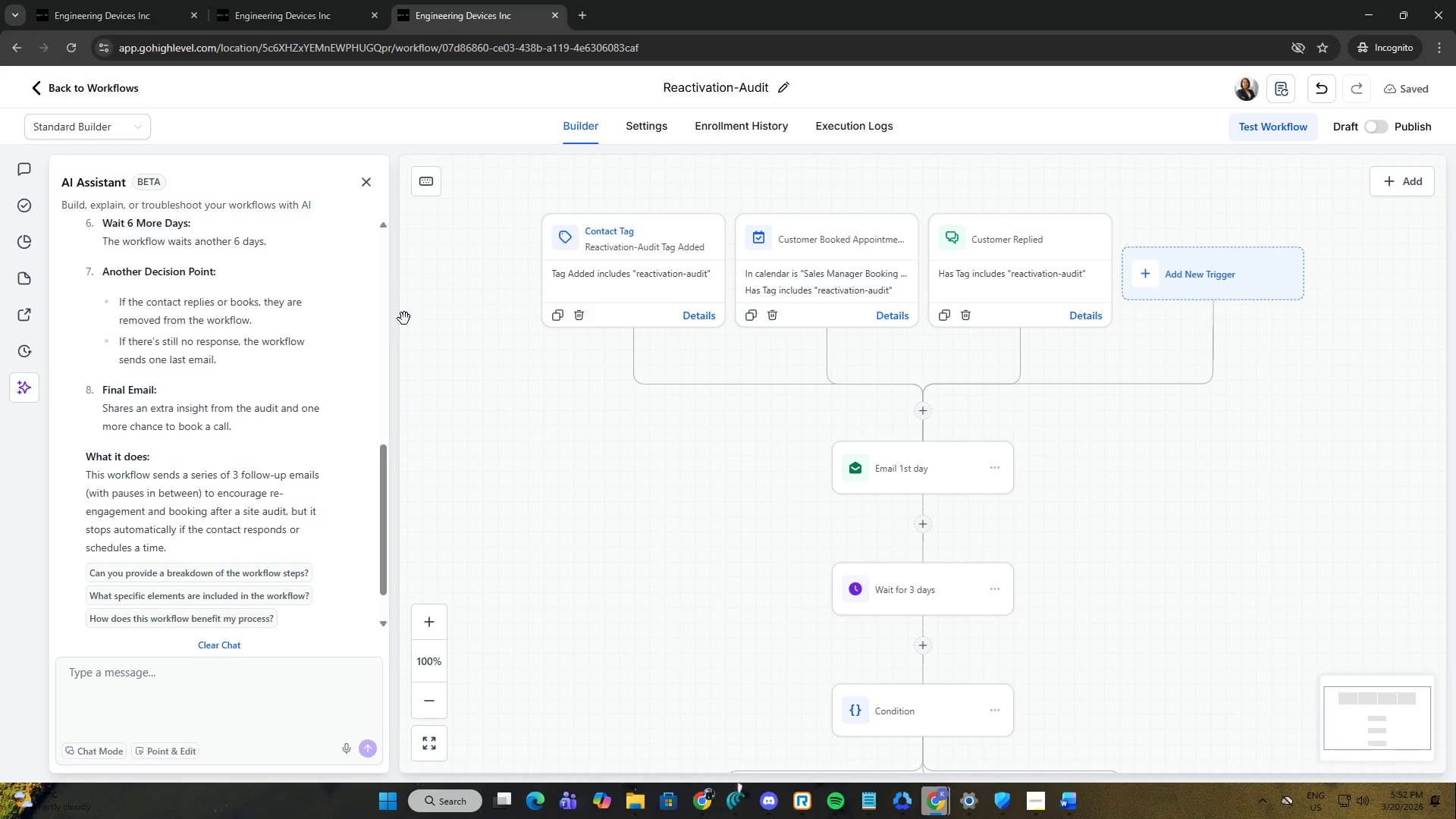 
wait(7.56)
 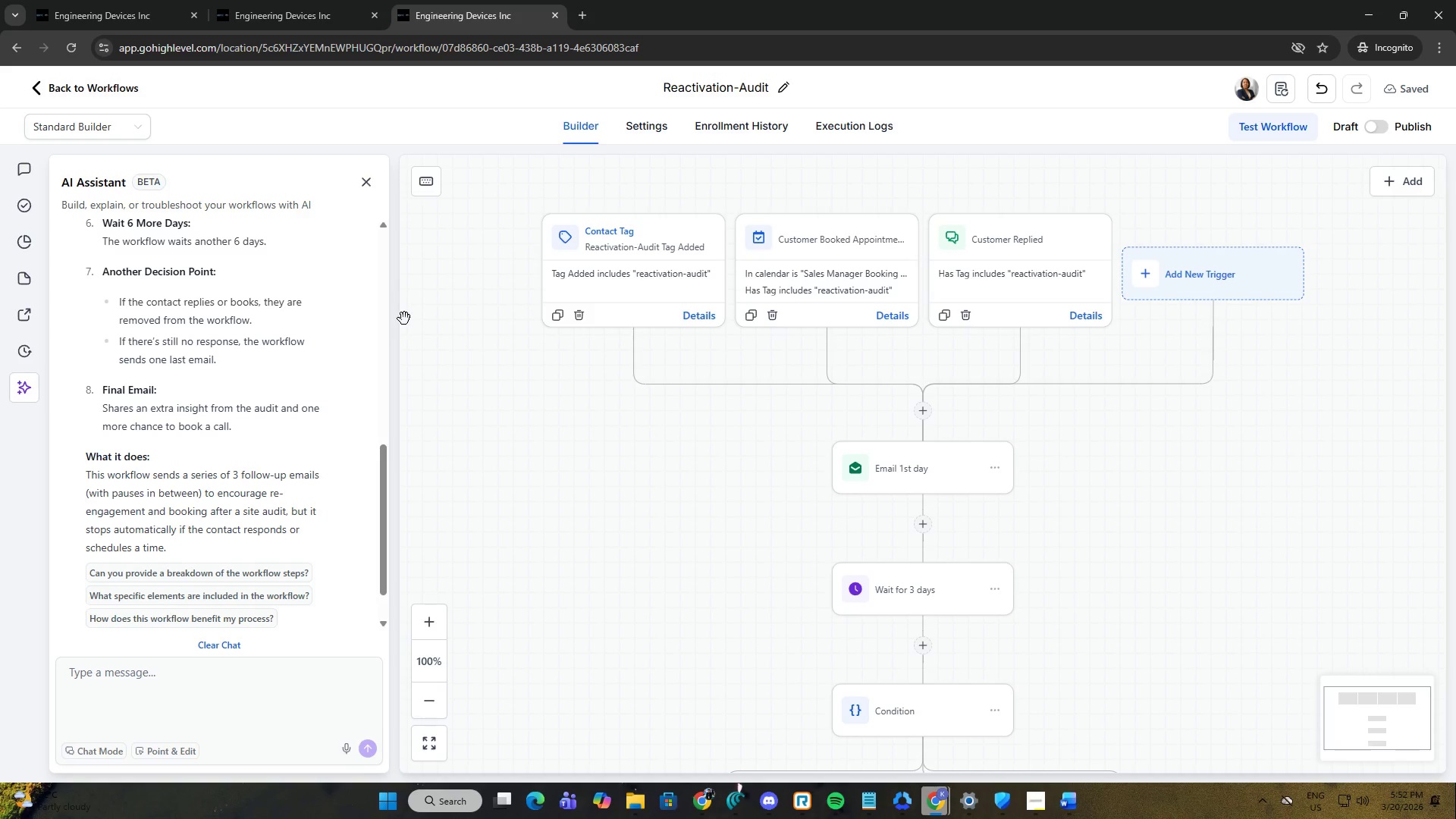 
left_click([180, 569])
 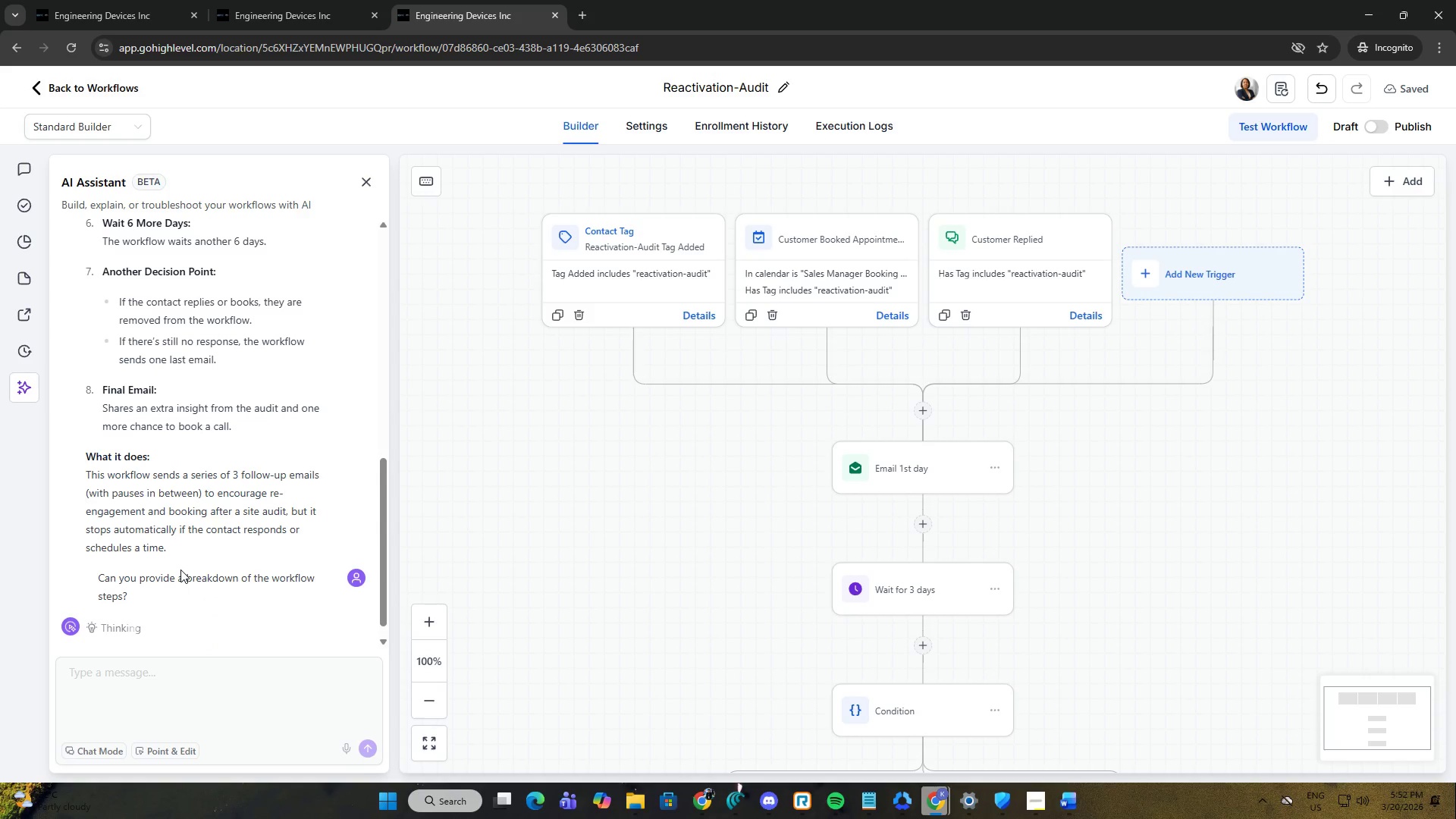 
scroll: coordinate [193, 560], scroll_direction: down, amount: 5.0
 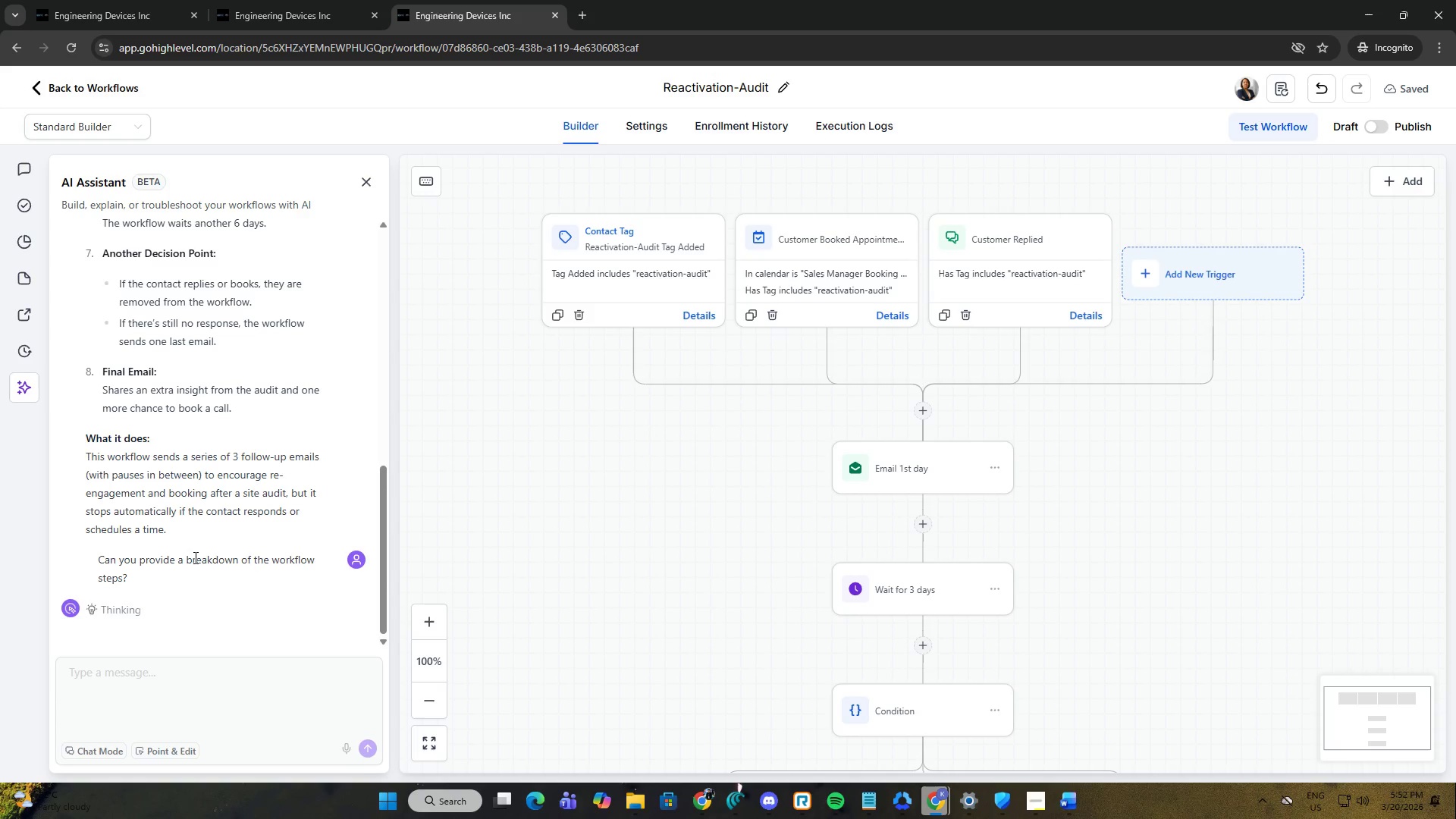 
wait(9.17)
 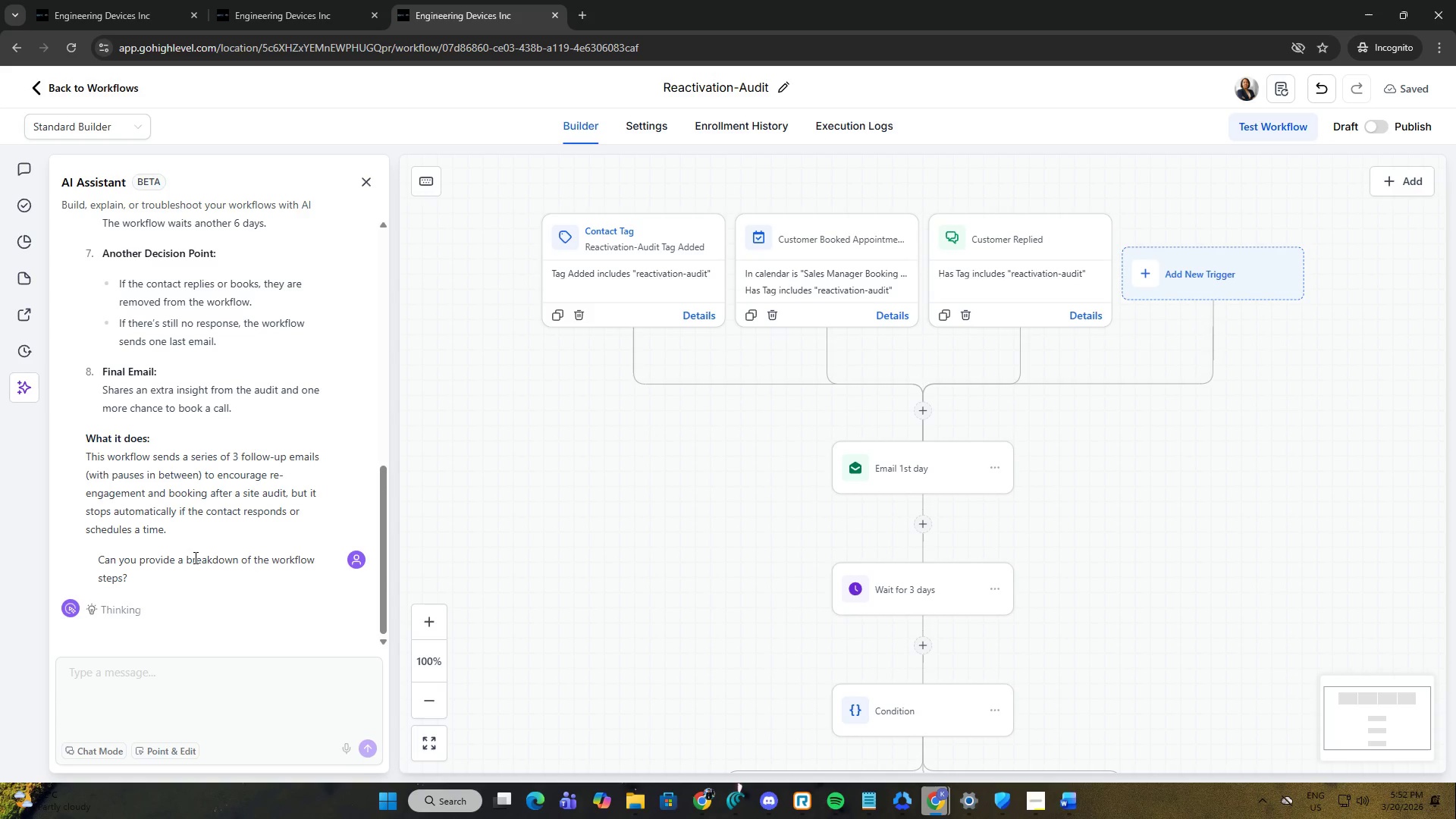 
scroll: coordinate [124, 466], scroll_direction: down, amount: 3.0
 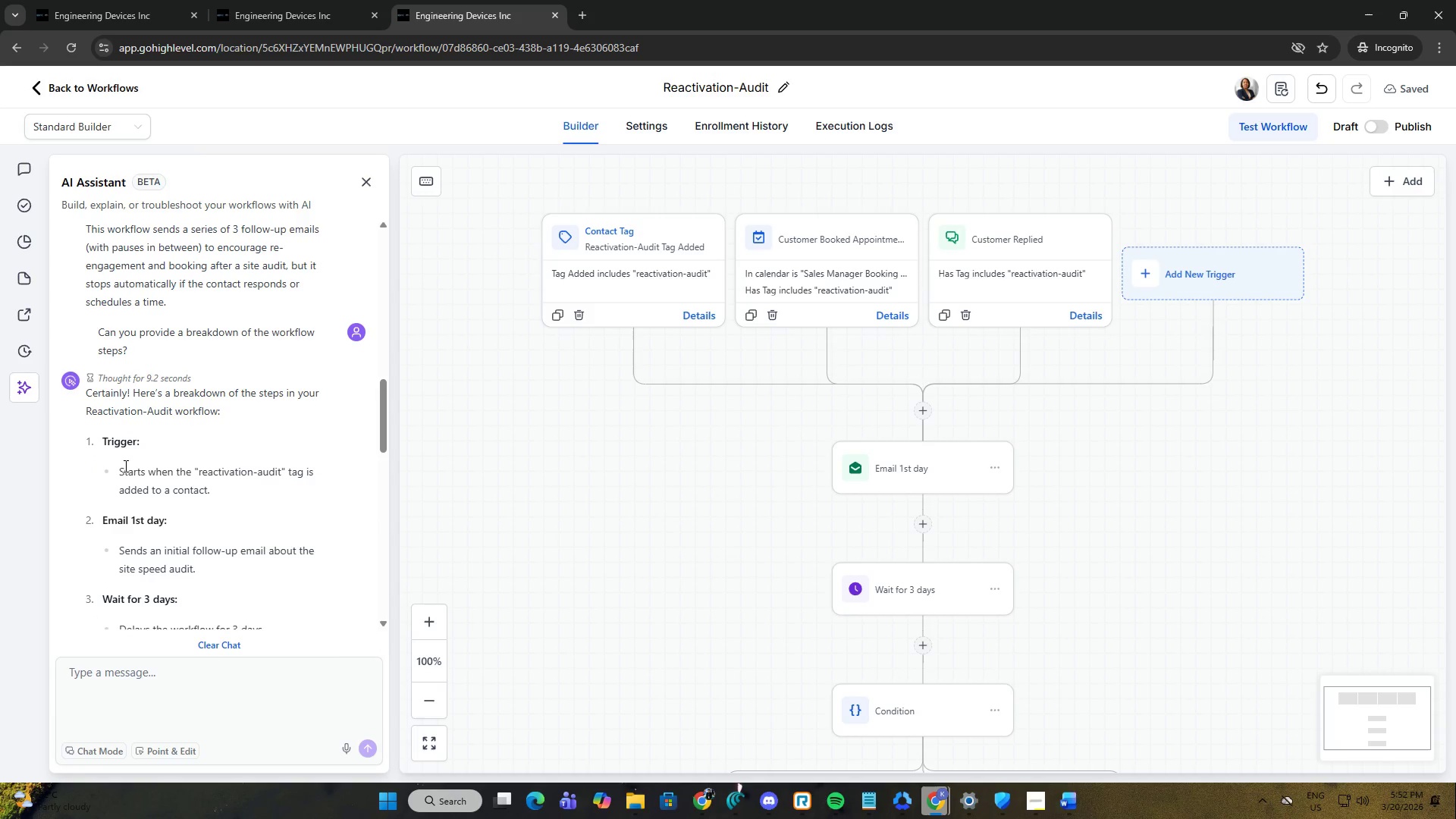 
wait(5.29)
 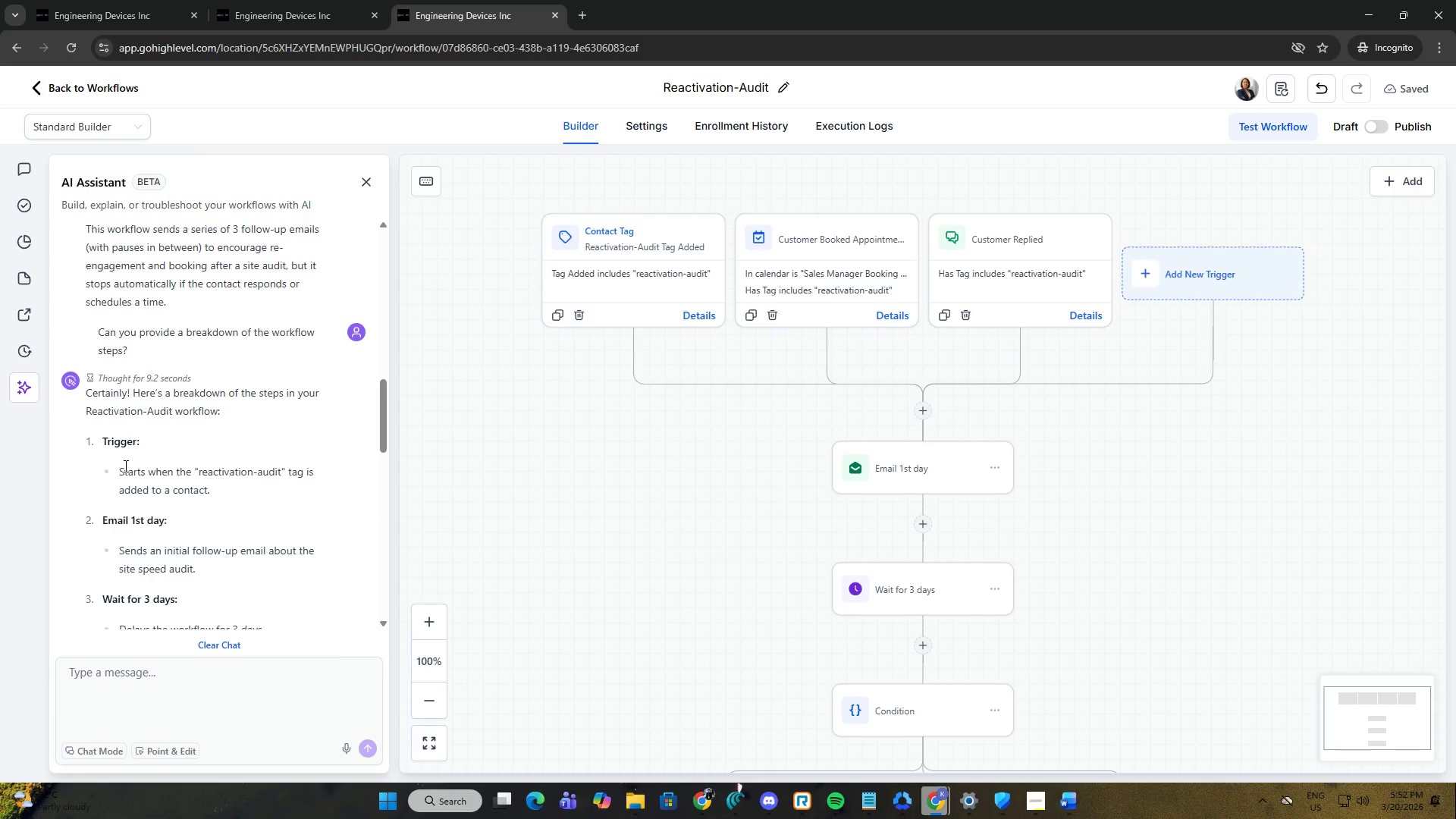 
scroll: coordinate [124, 466], scroll_direction: down, amount: 1.0
 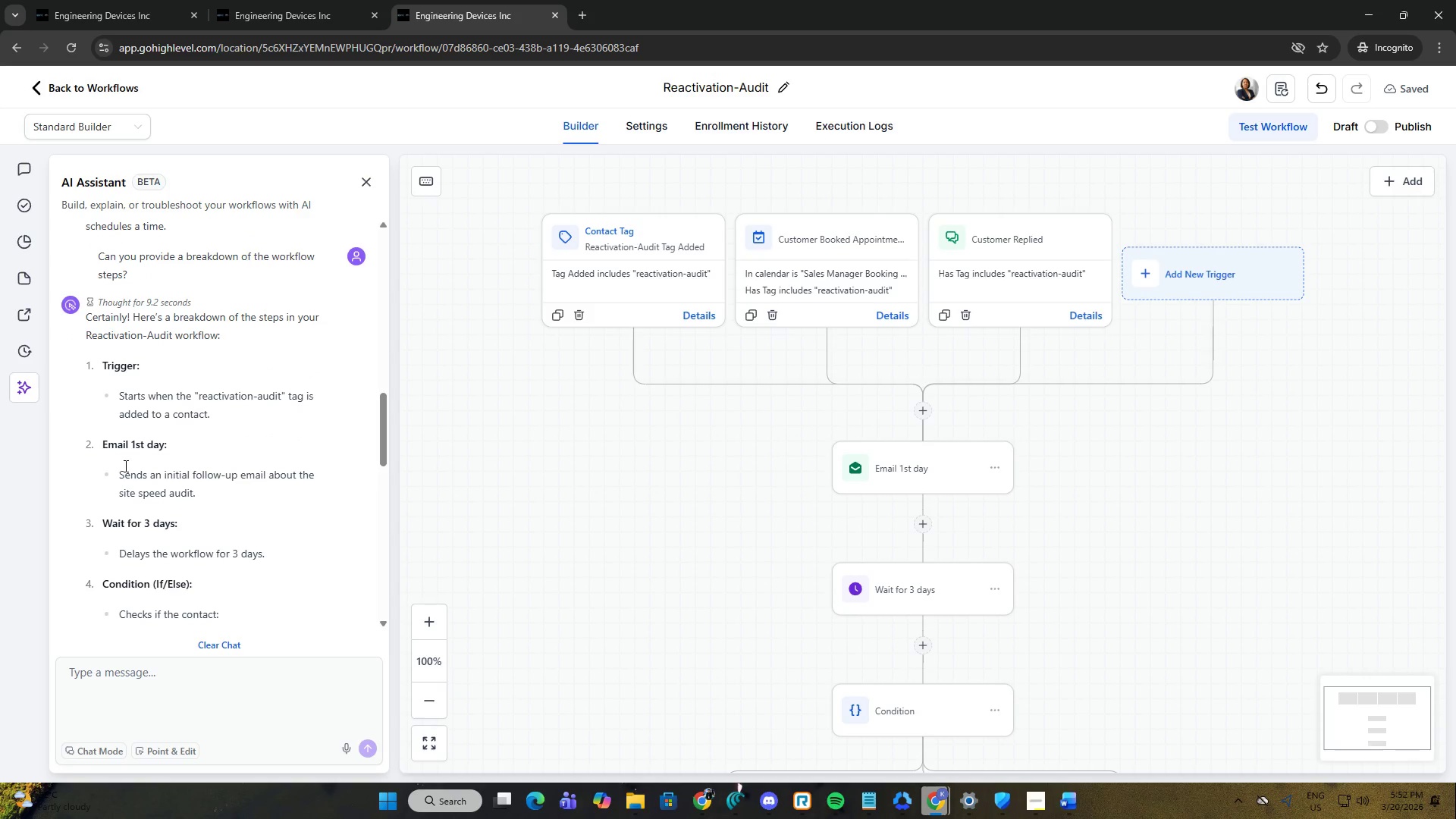 
wait(13.1)
 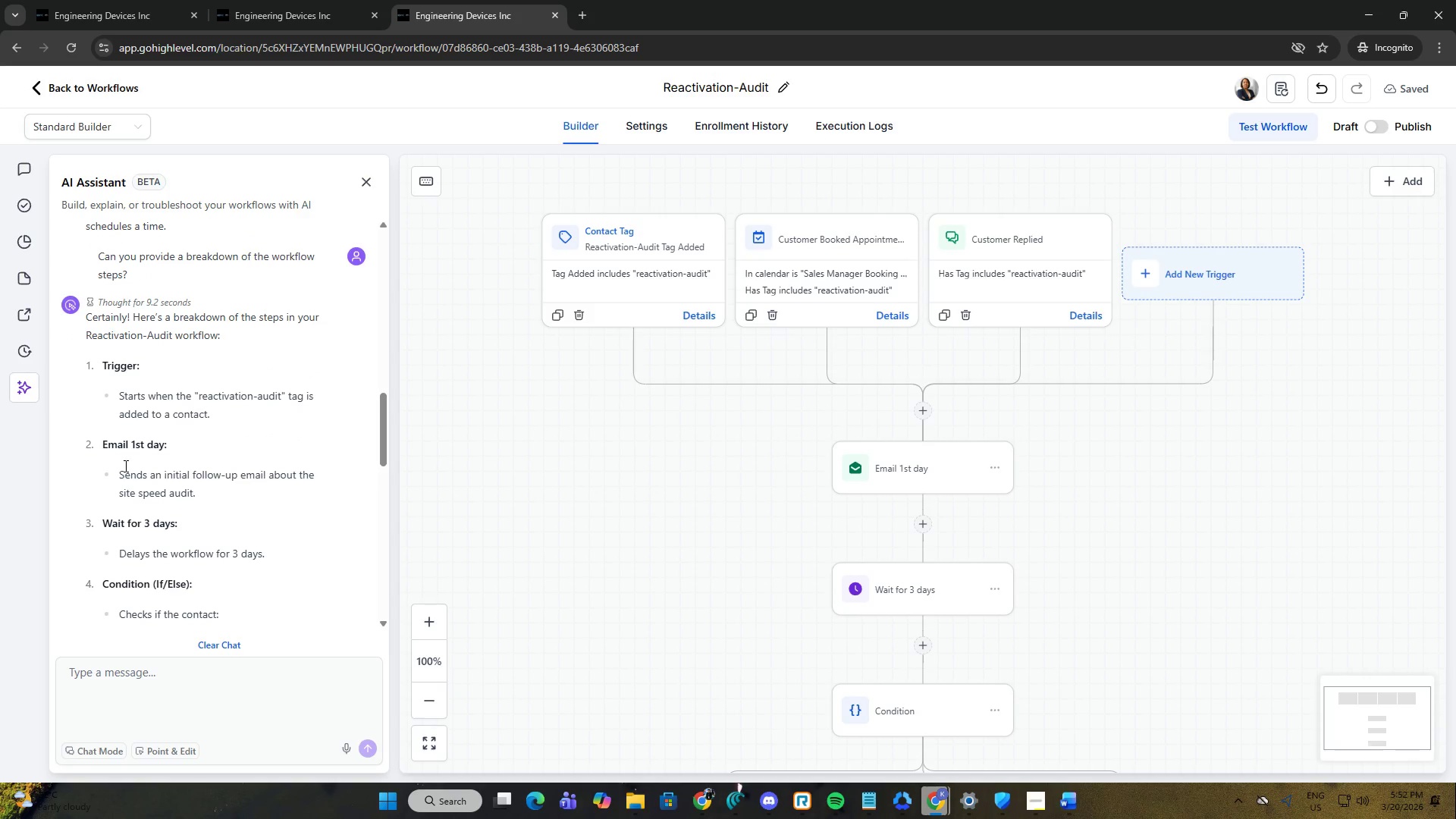 
scroll: coordinate [209, 507], scroll_direction: down, amount: 1.0
 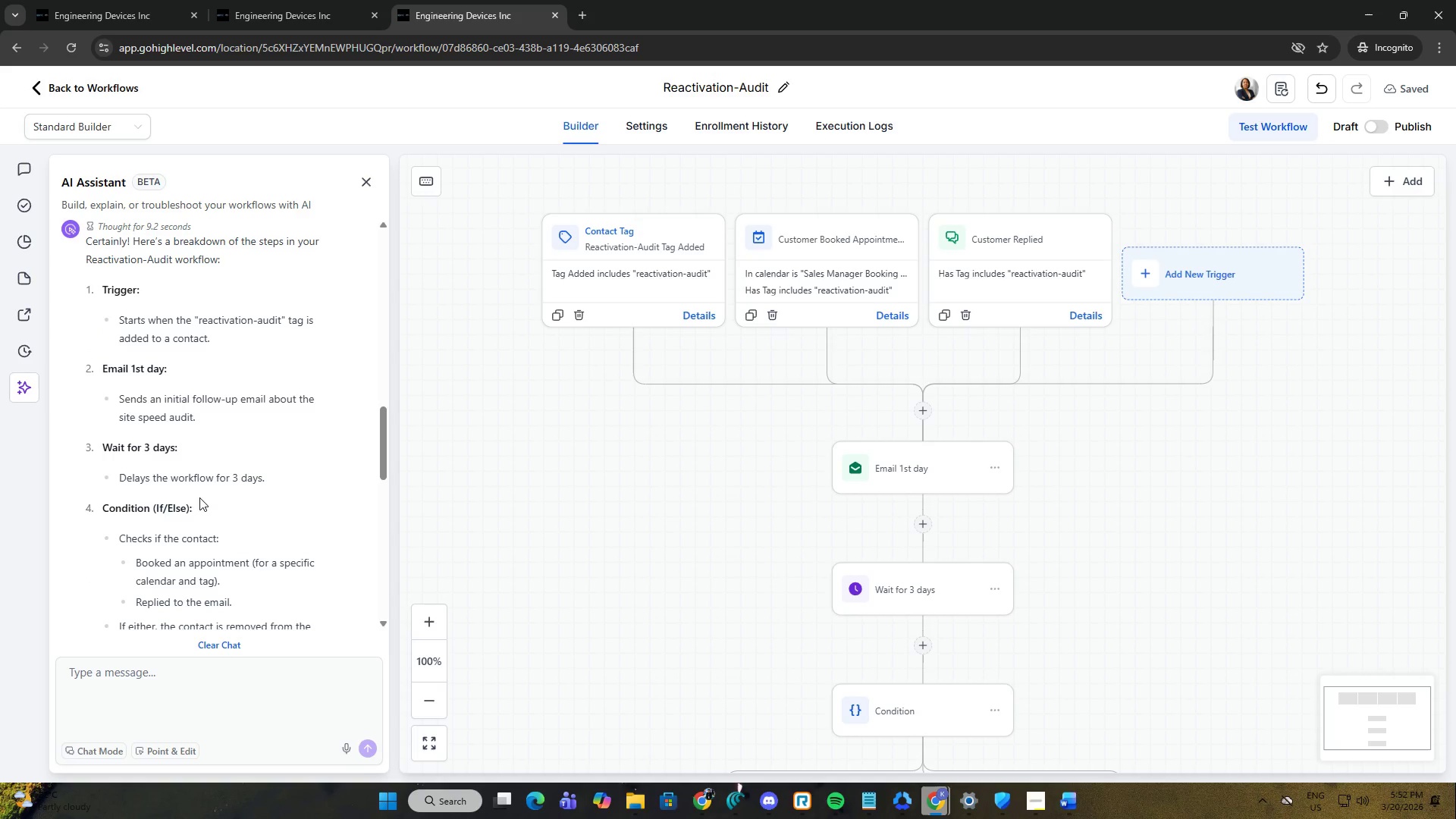 
wait(5.05)
 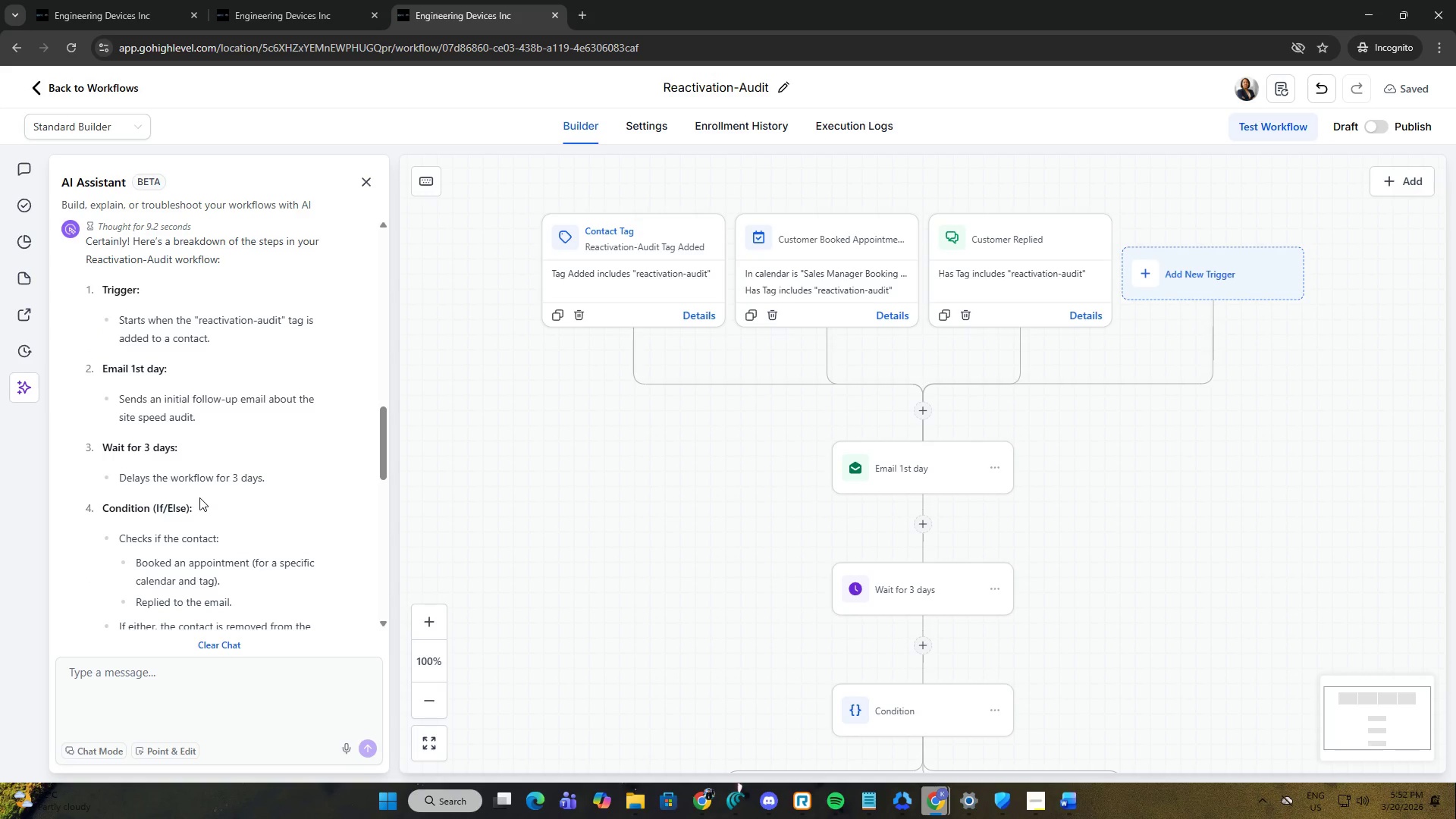 
scroll: coordinate [679, 592], scroll_direction: down, amount: 5.0
 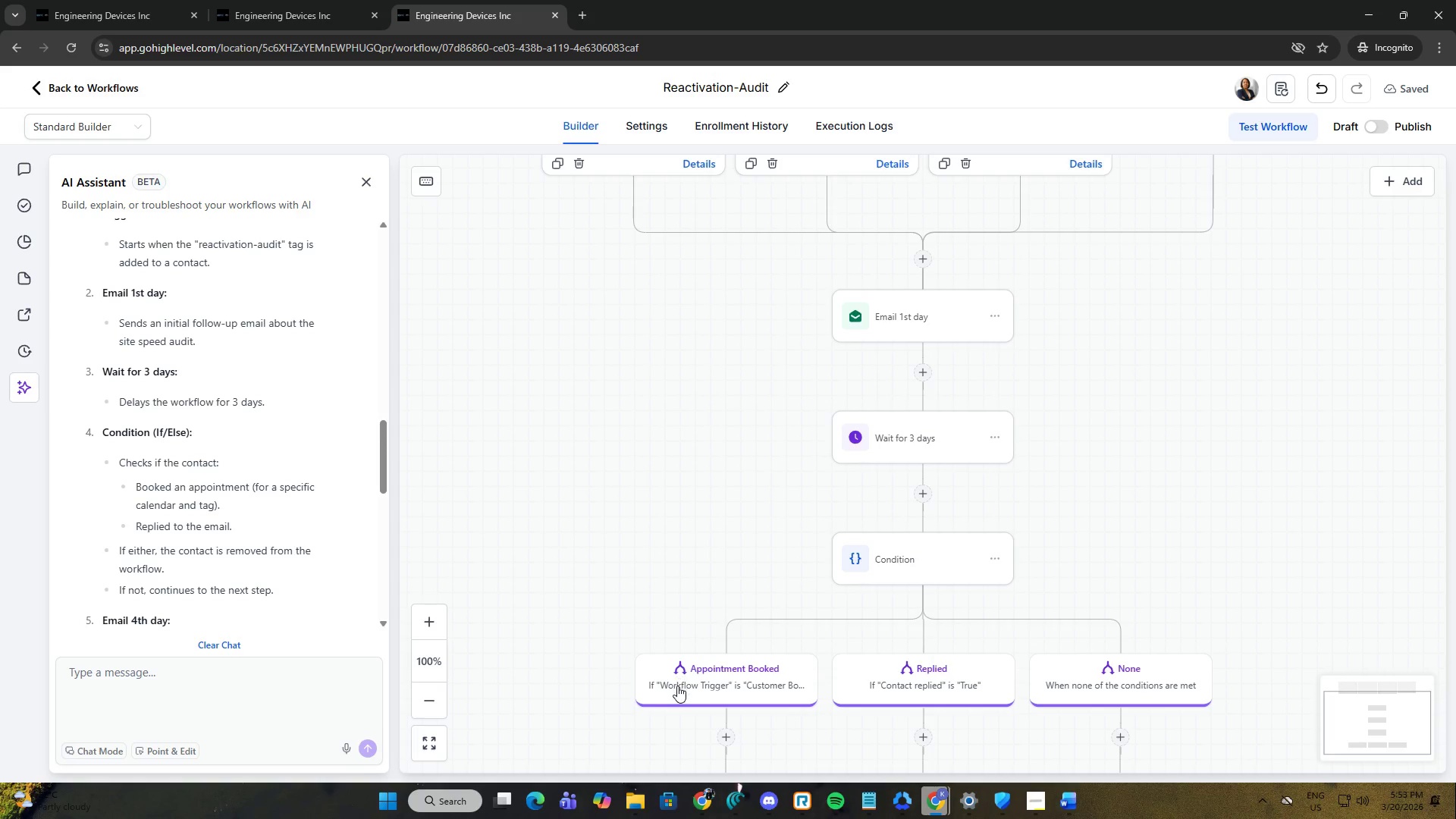 
left_click([677, 687])
 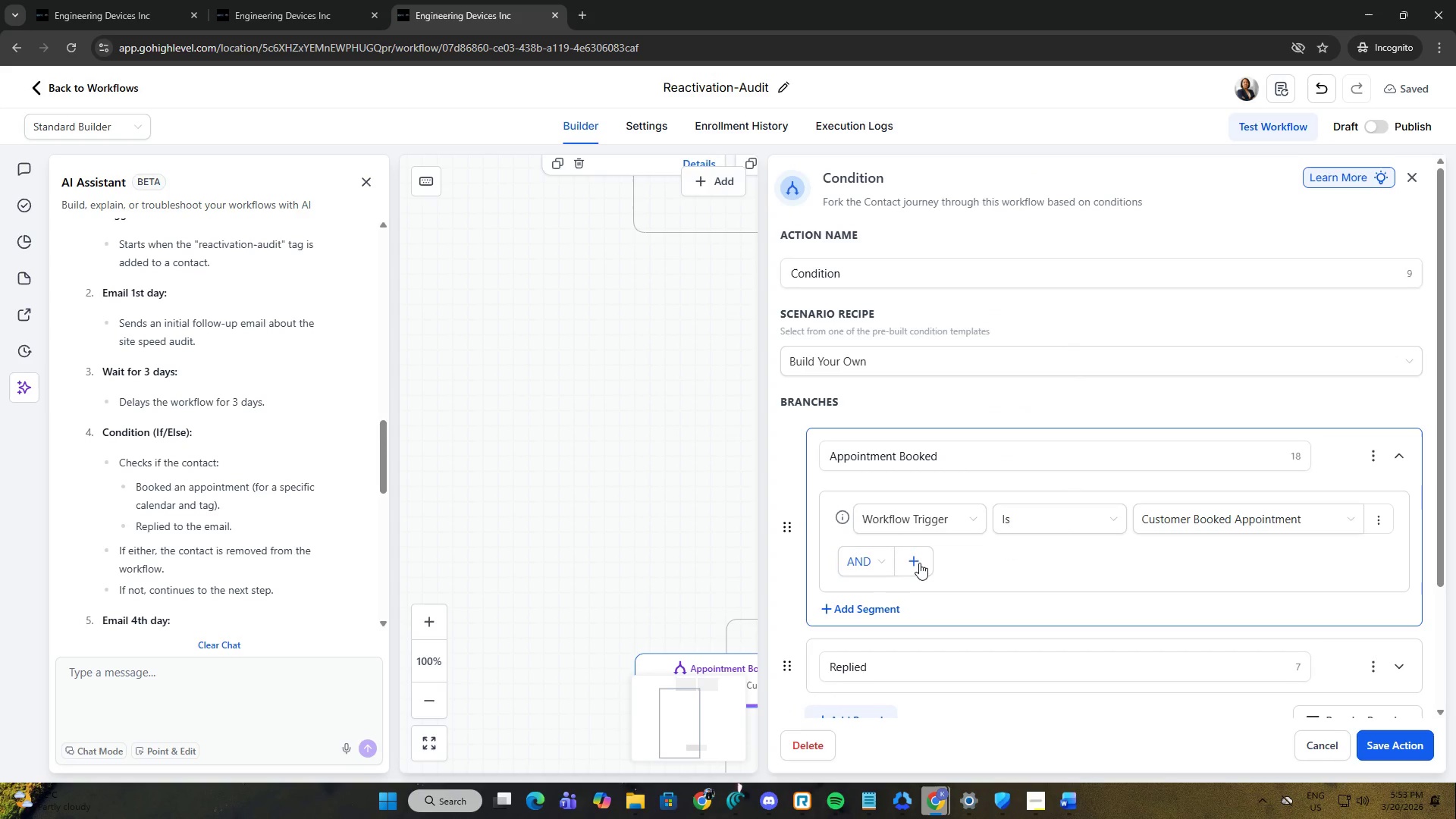 
left_click([919, 563])
 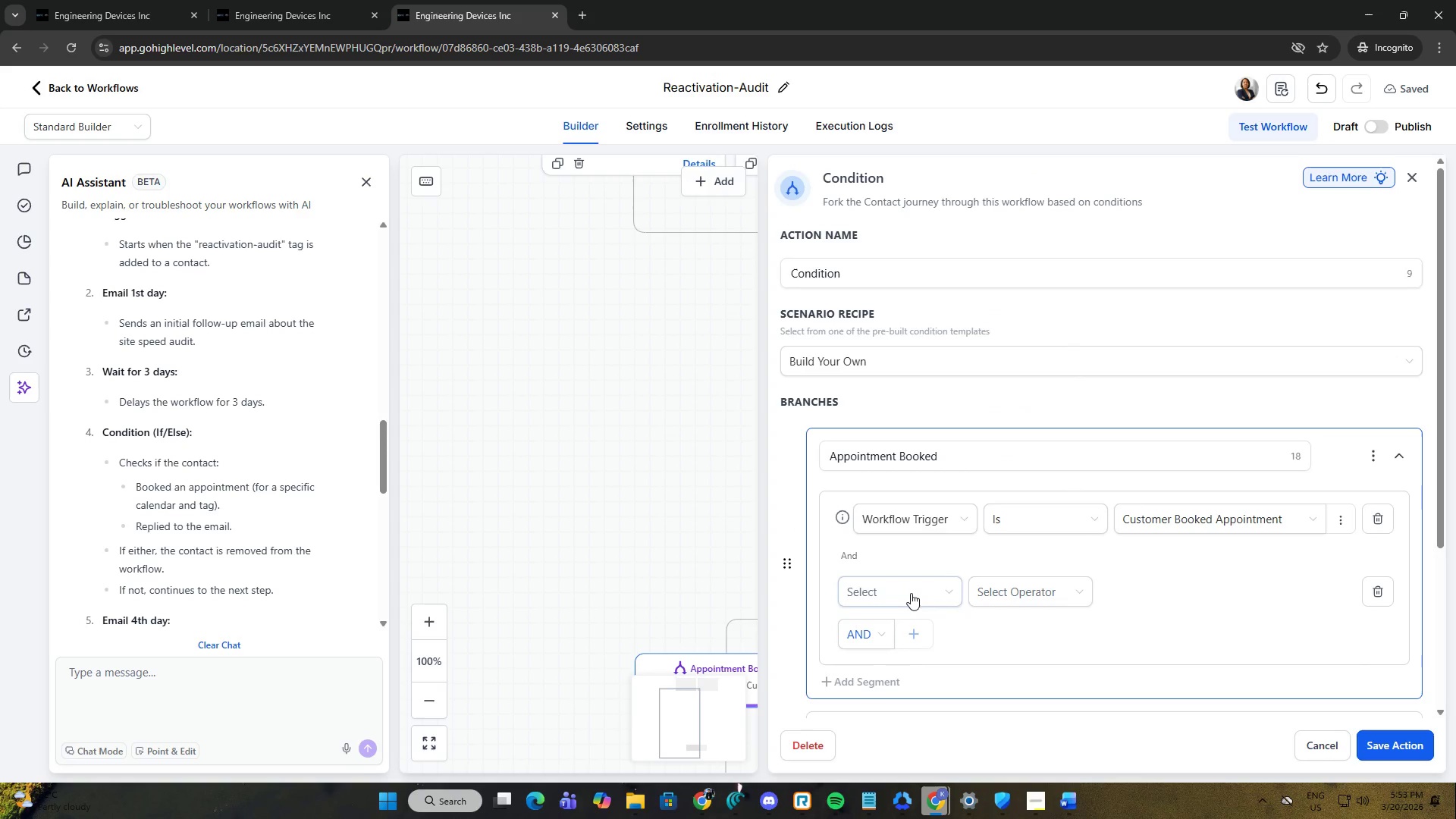 
left_click([911, 593])
 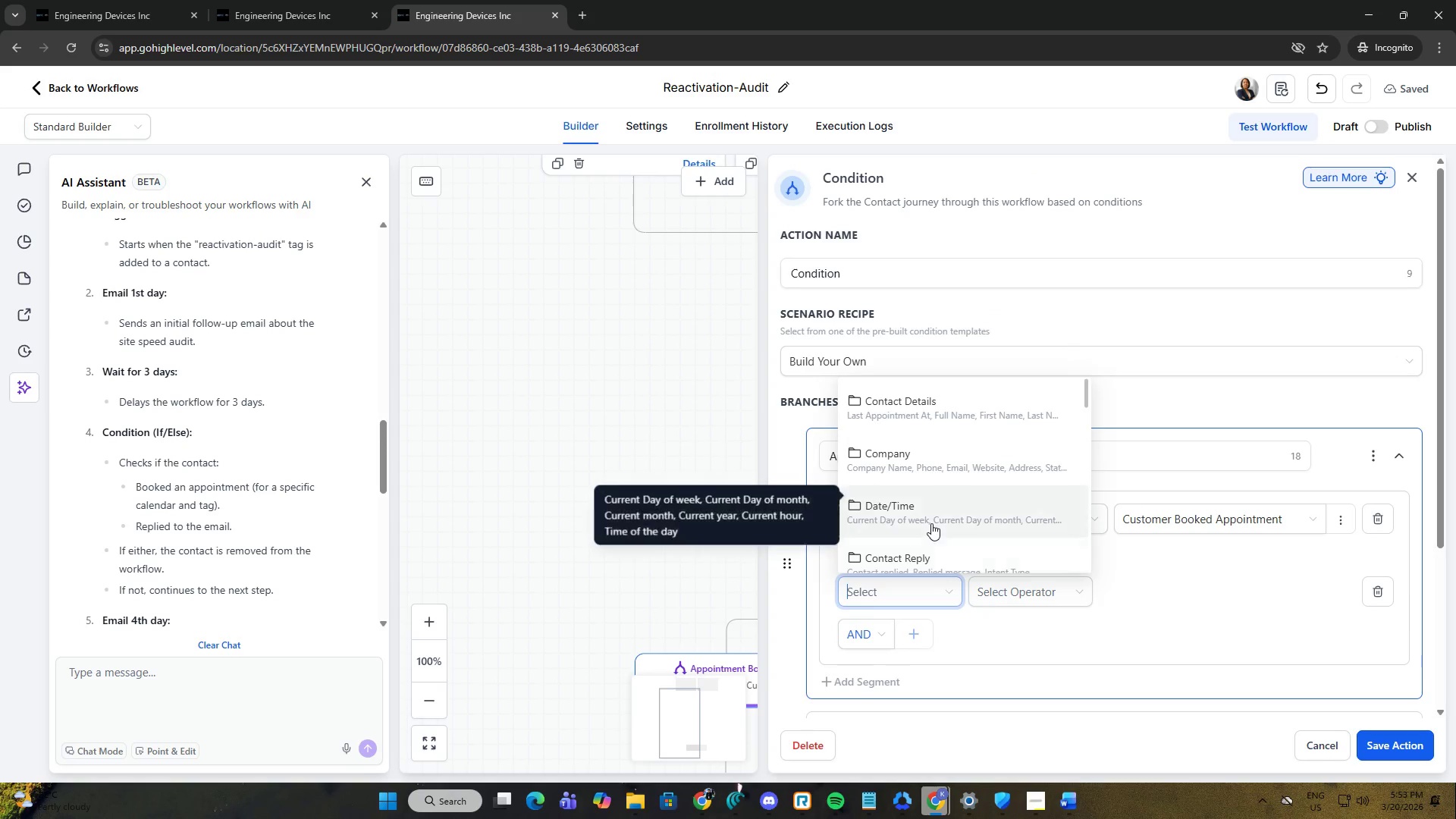 
type(tag)
key(Backspace)
key(Backspace)
key(Backspace)
 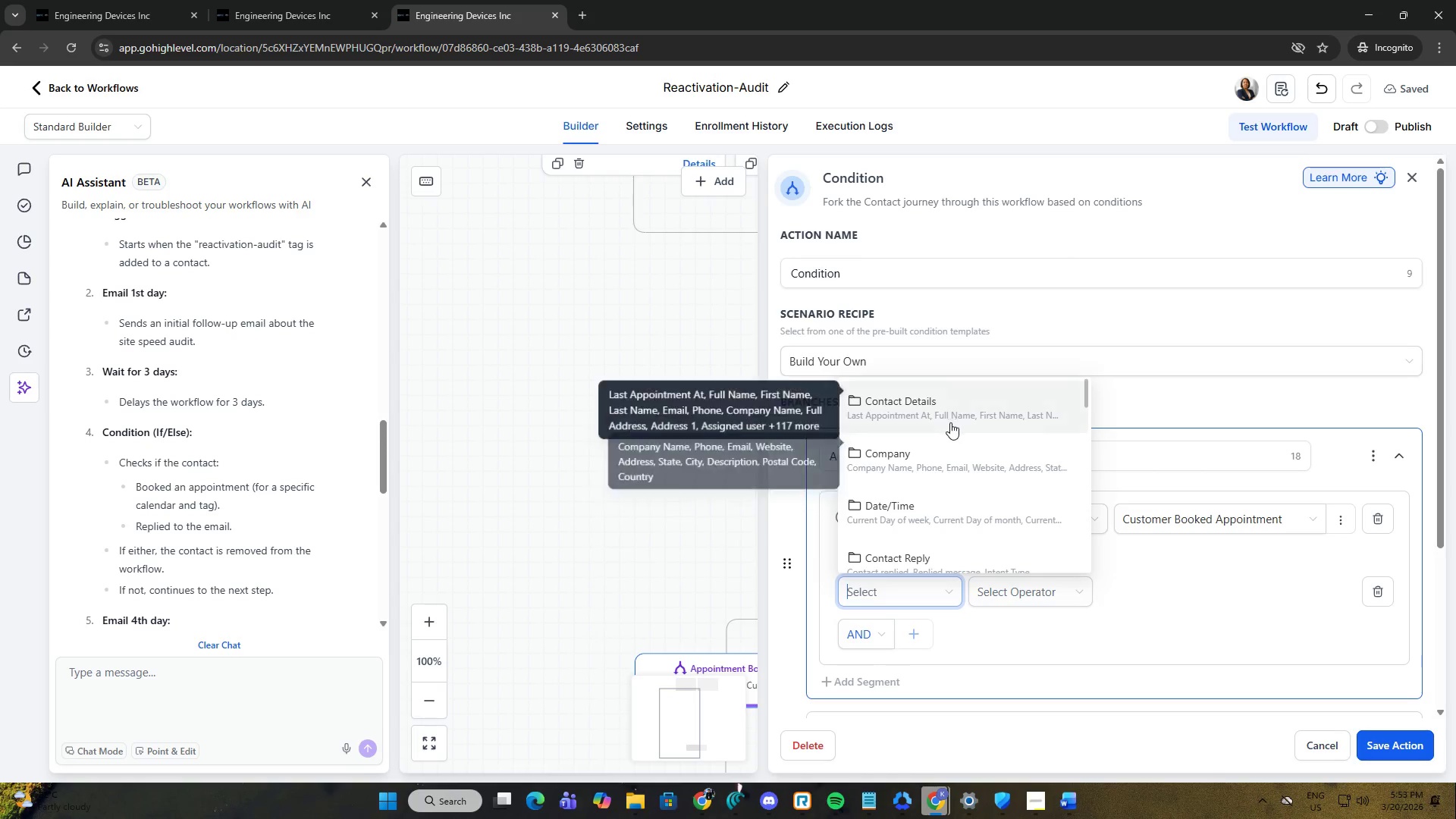 
left_click([949, 422])
 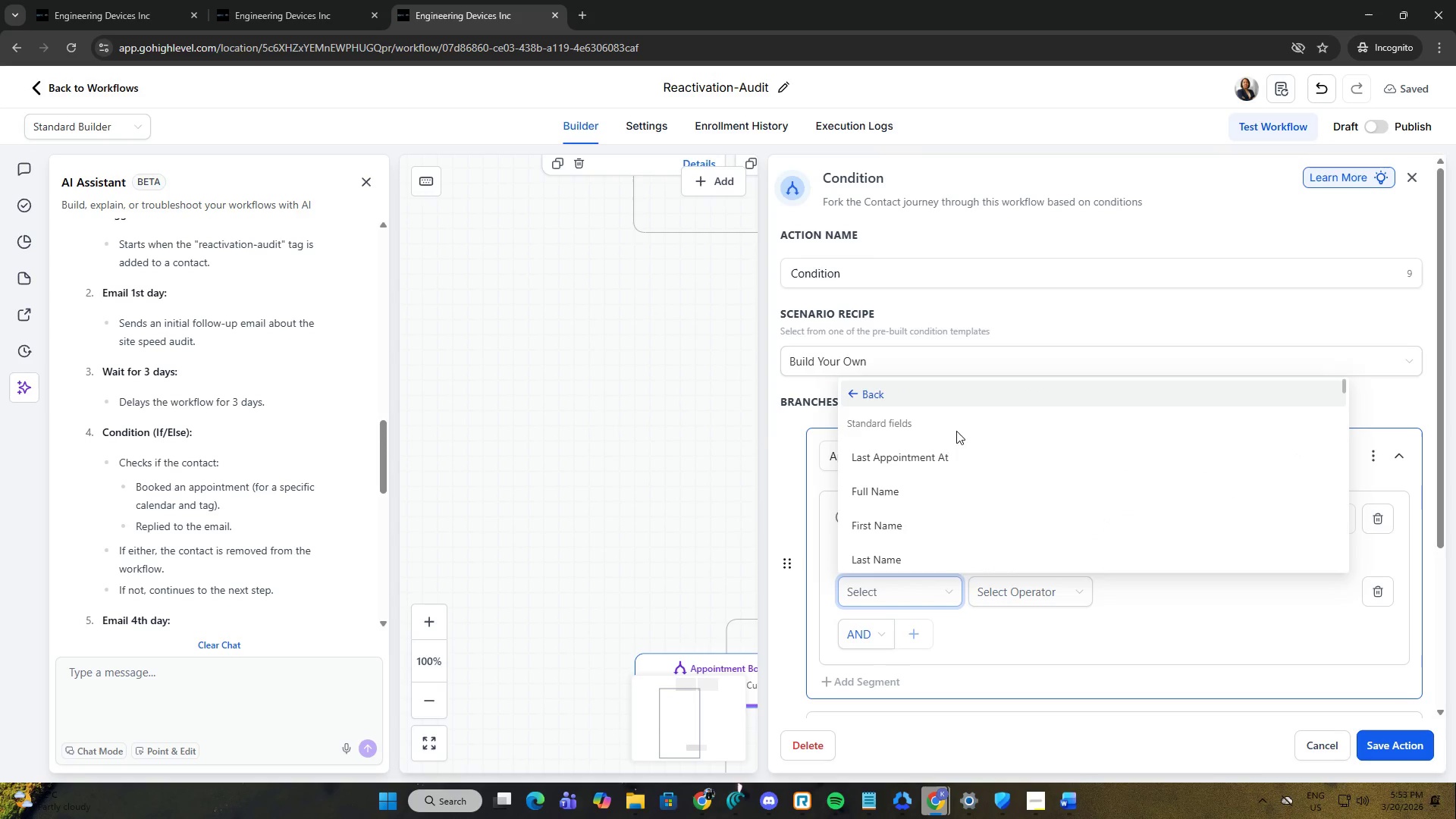 
type(tag)
 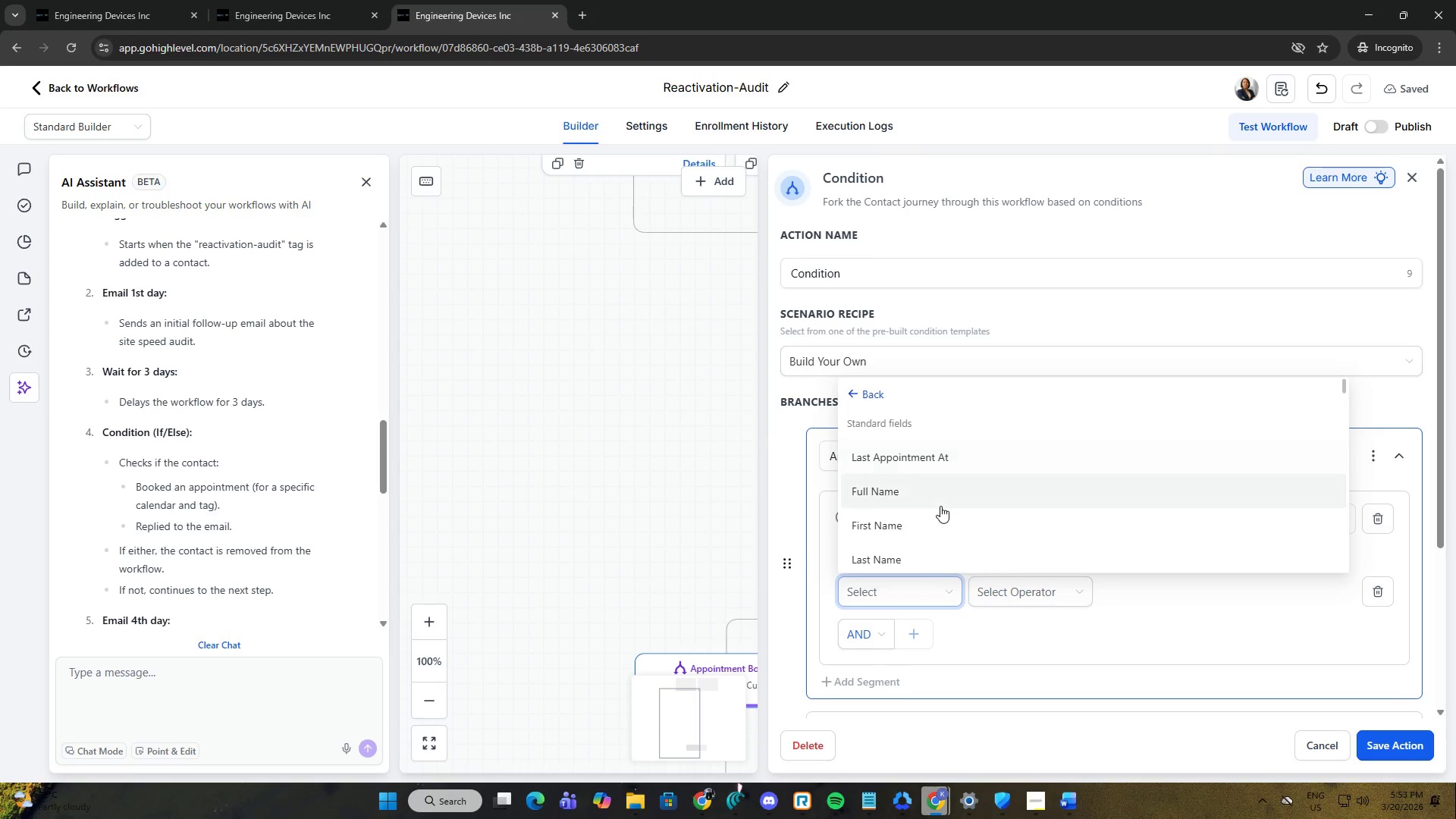 
scroll: coordinate [940, 507], scroll_direction: down, amount: 2.0
 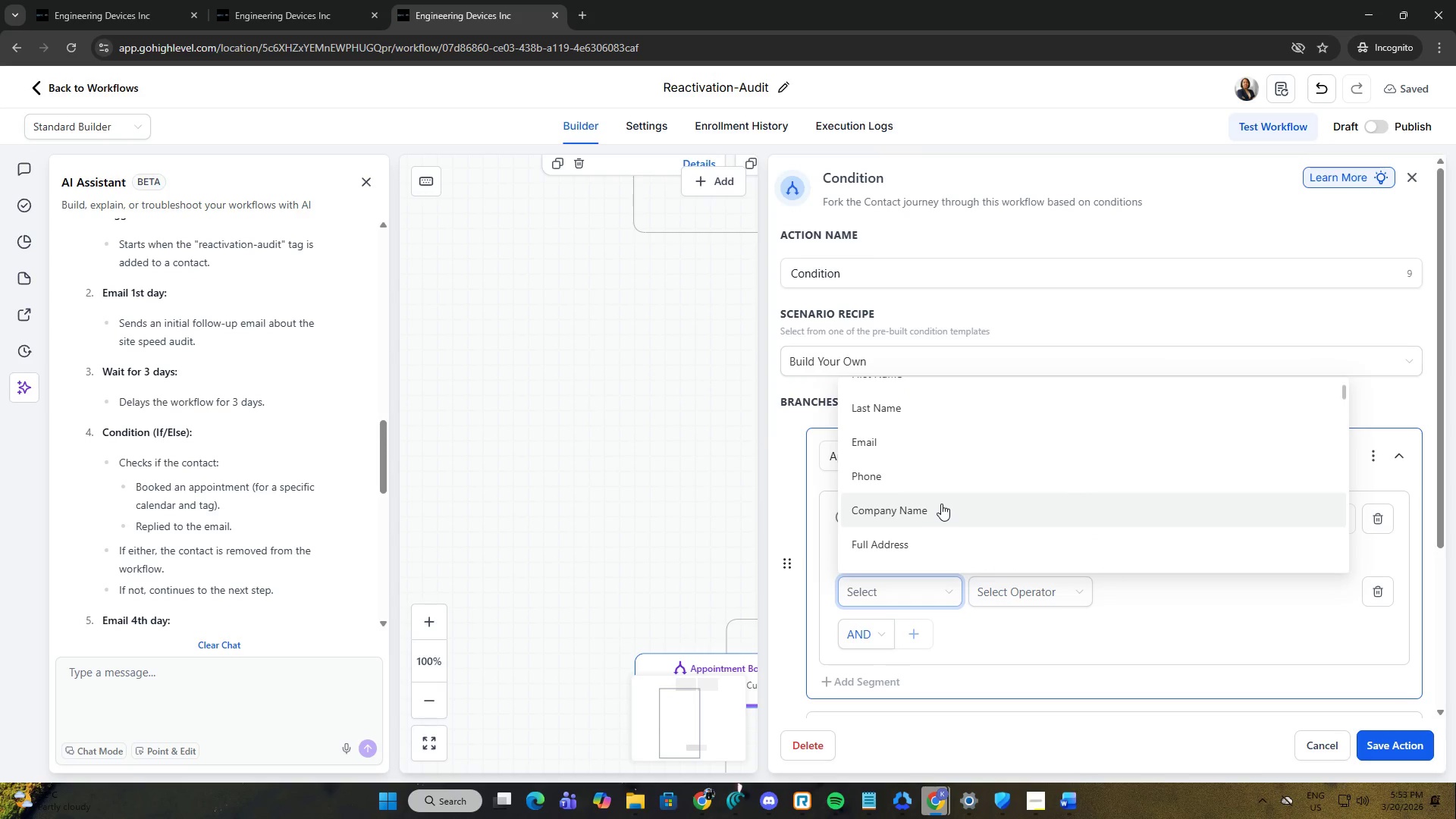 
type(tag)
 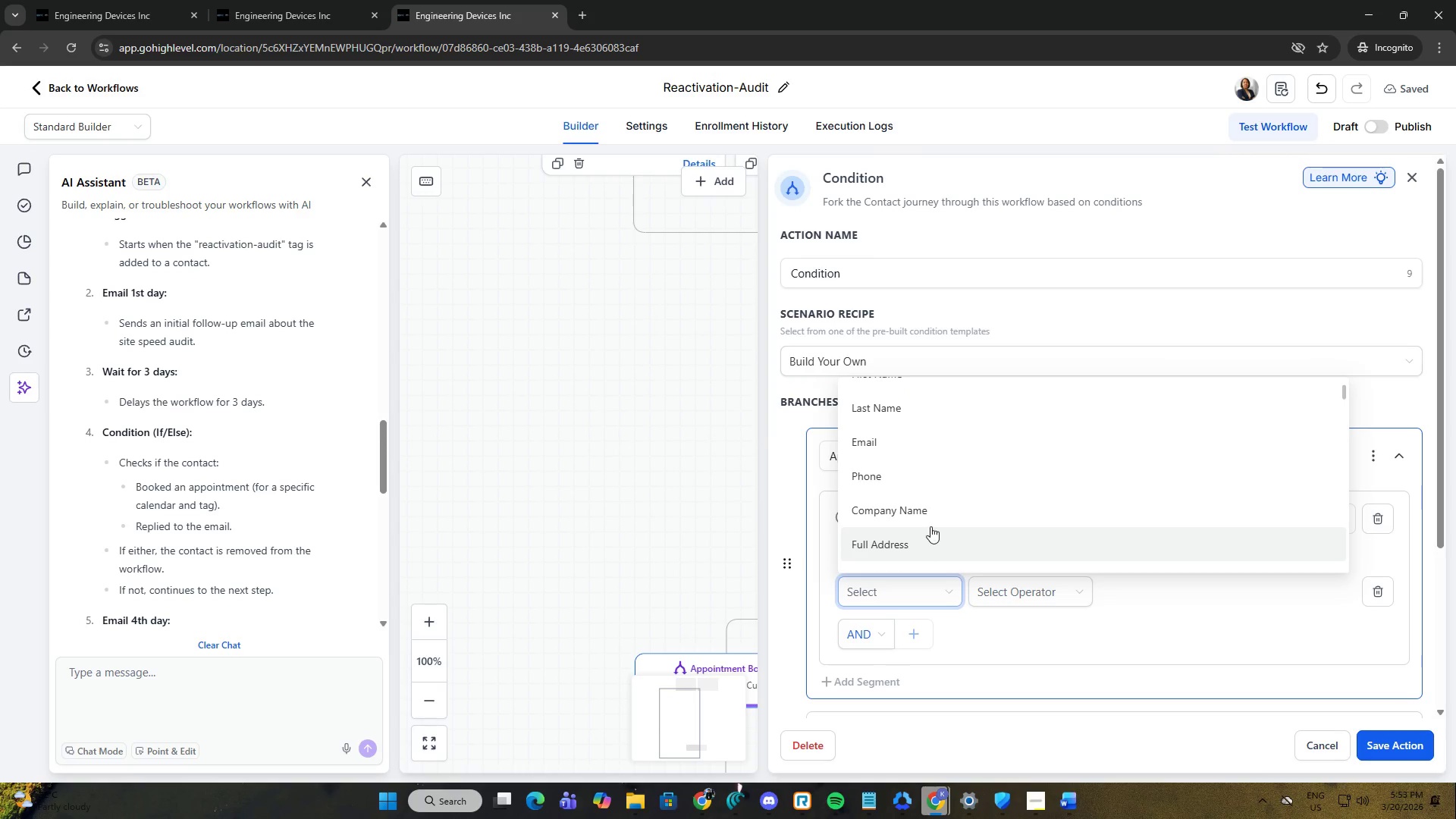 
scroll: coordinate [932, 526], scroll_direction: down, amount: 5.0
 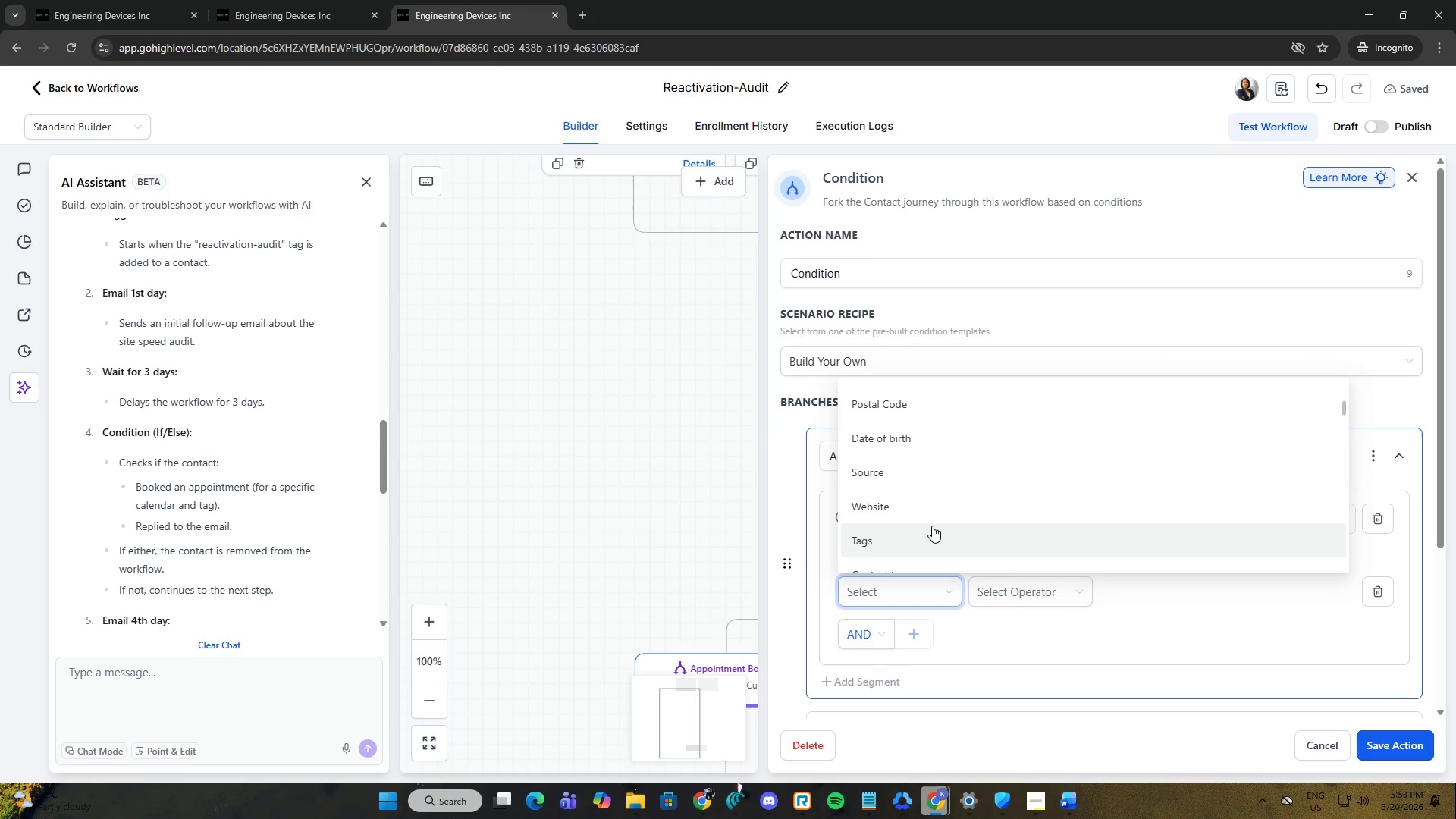 
left_click([932, 526])
 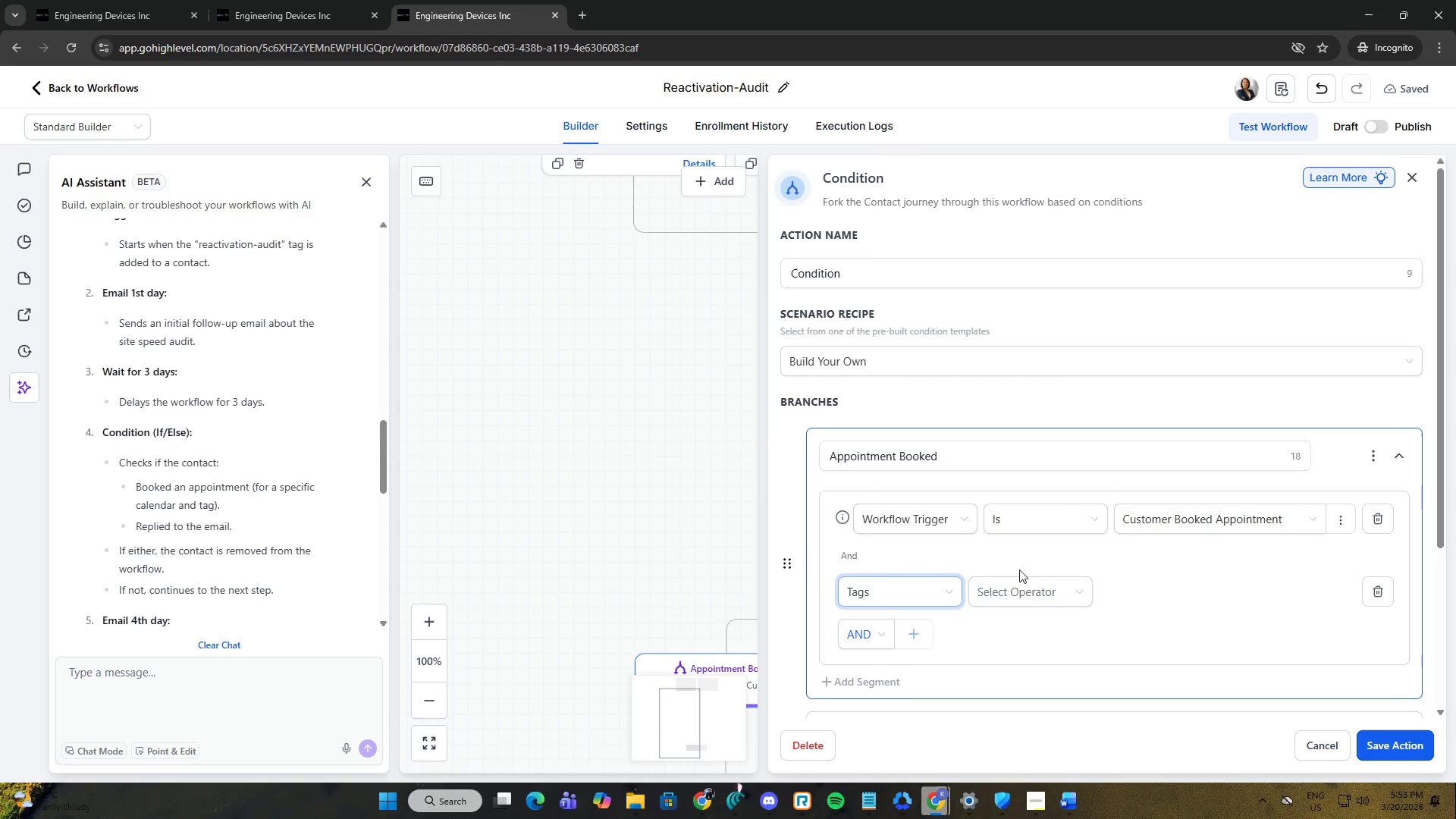 
left_click([1035, 585])
 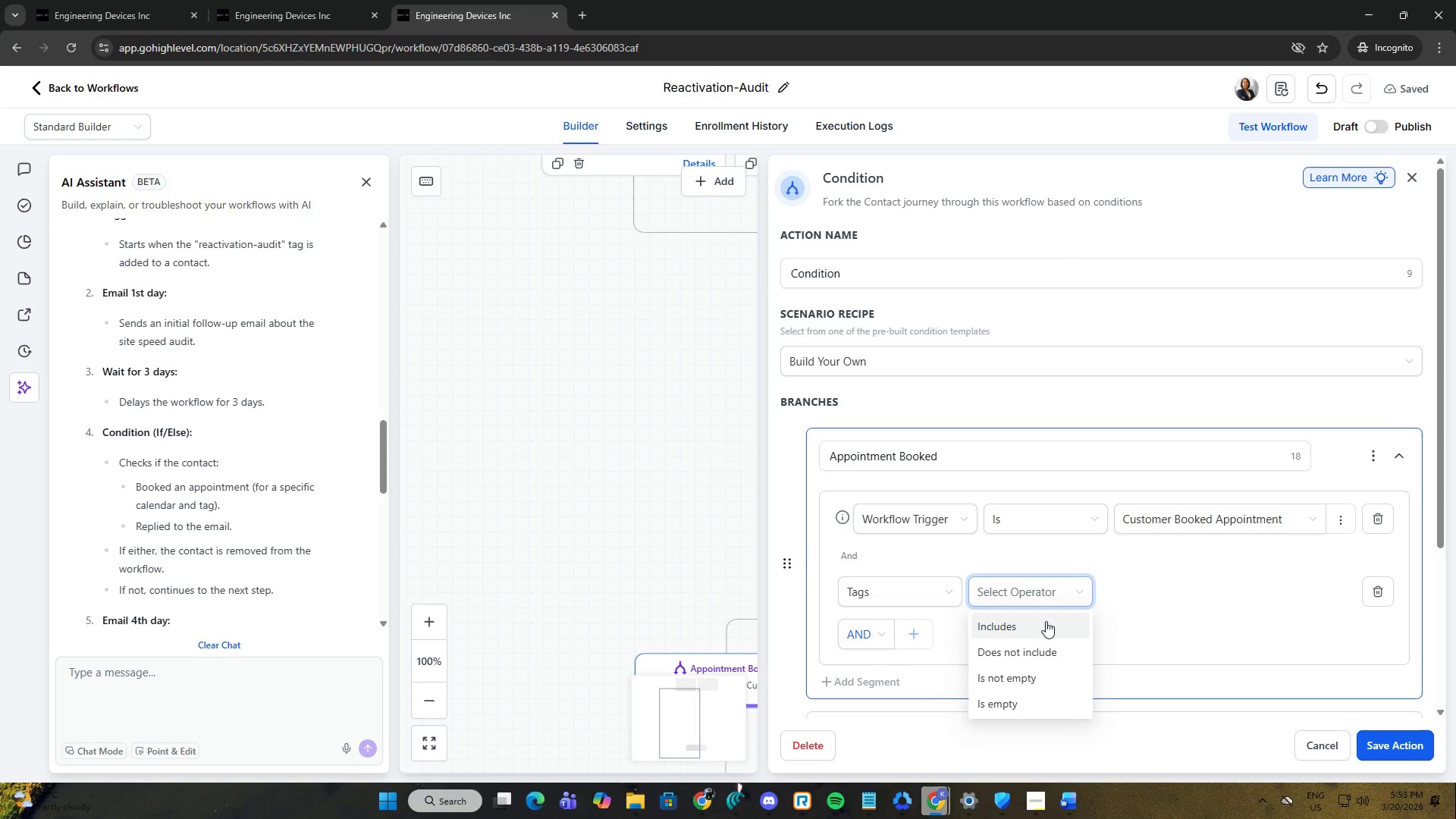 
left_click([1046, 621])
 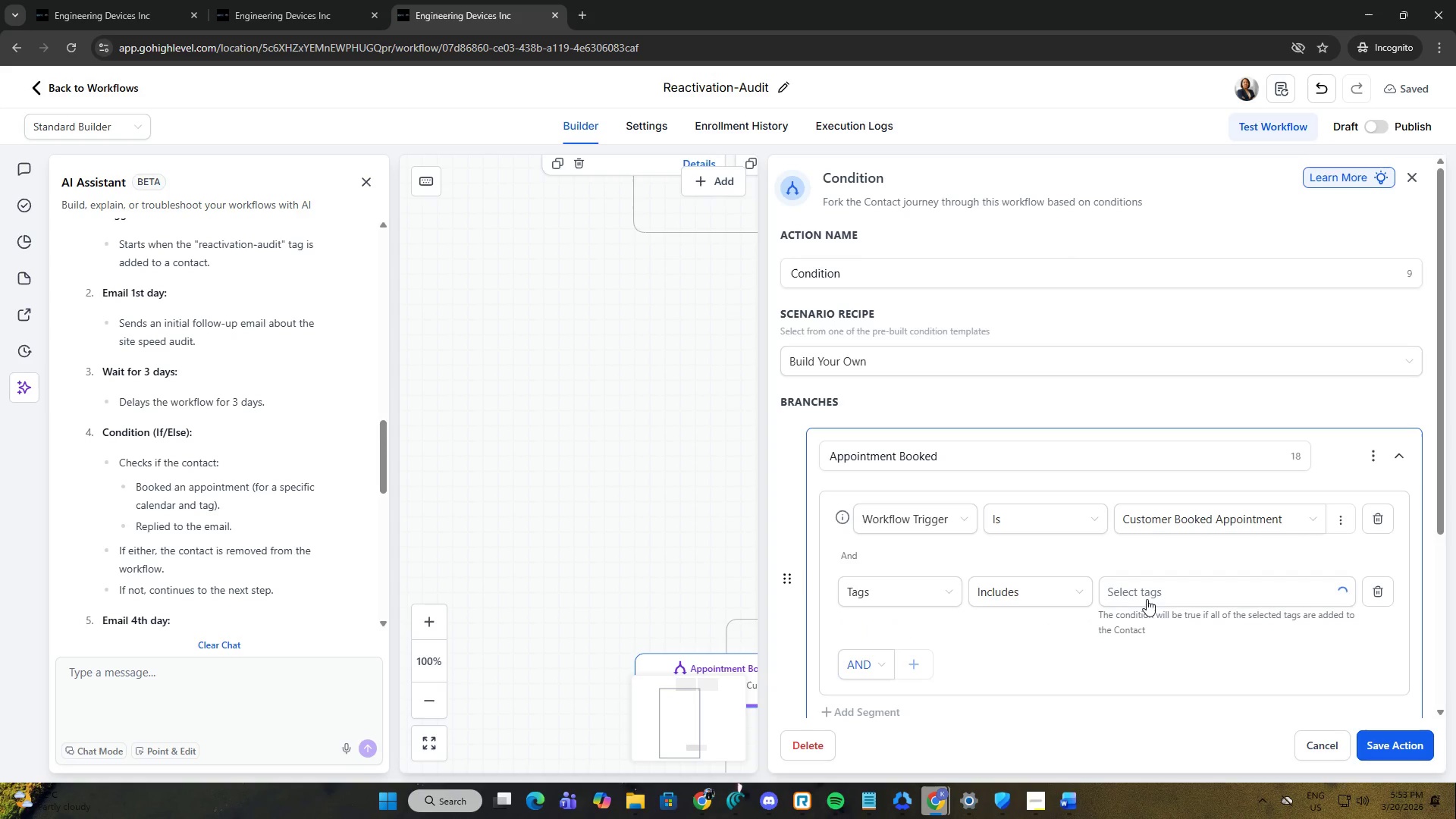 
left_click([1162, 594])
 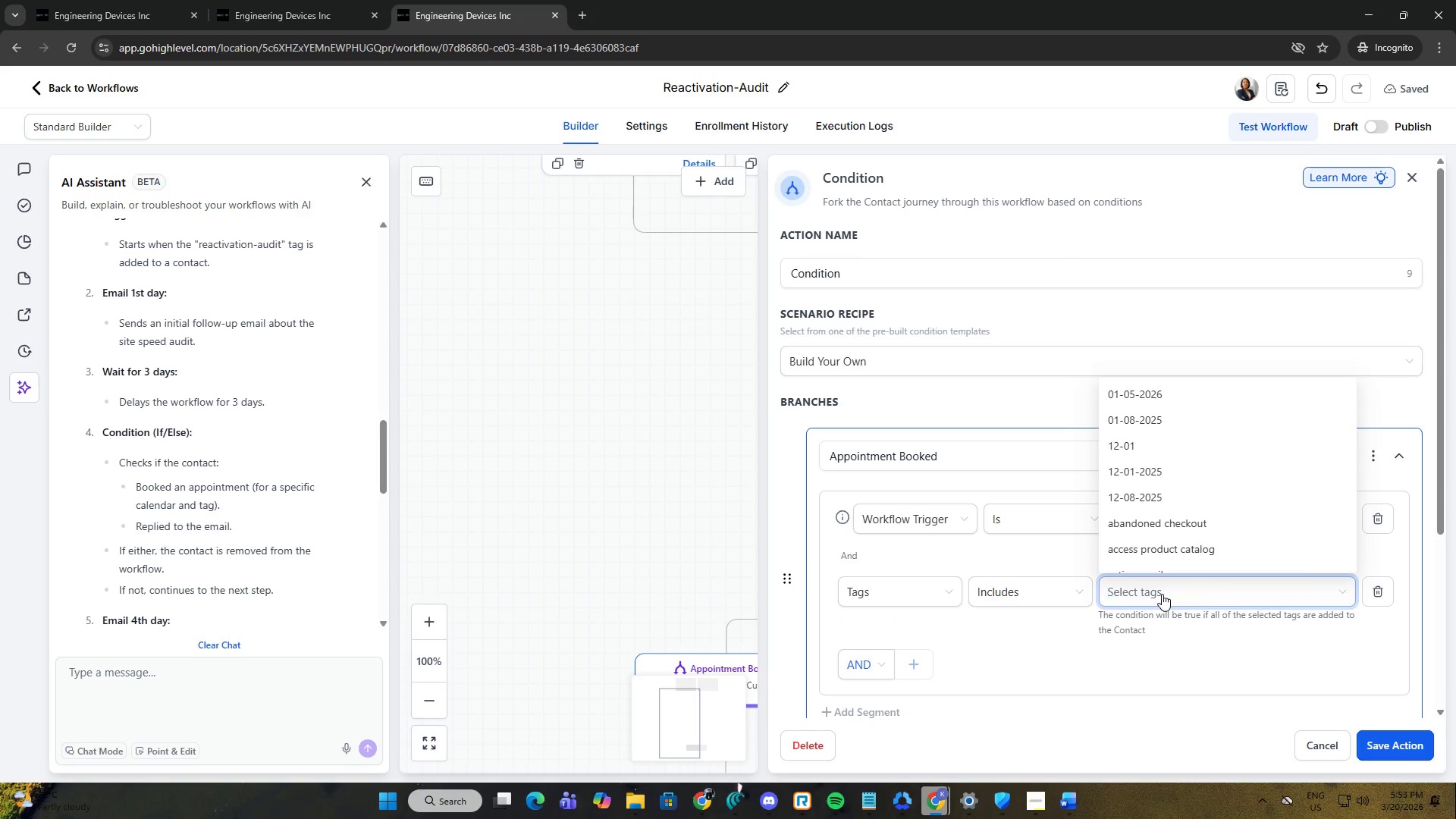 
type(reac)
 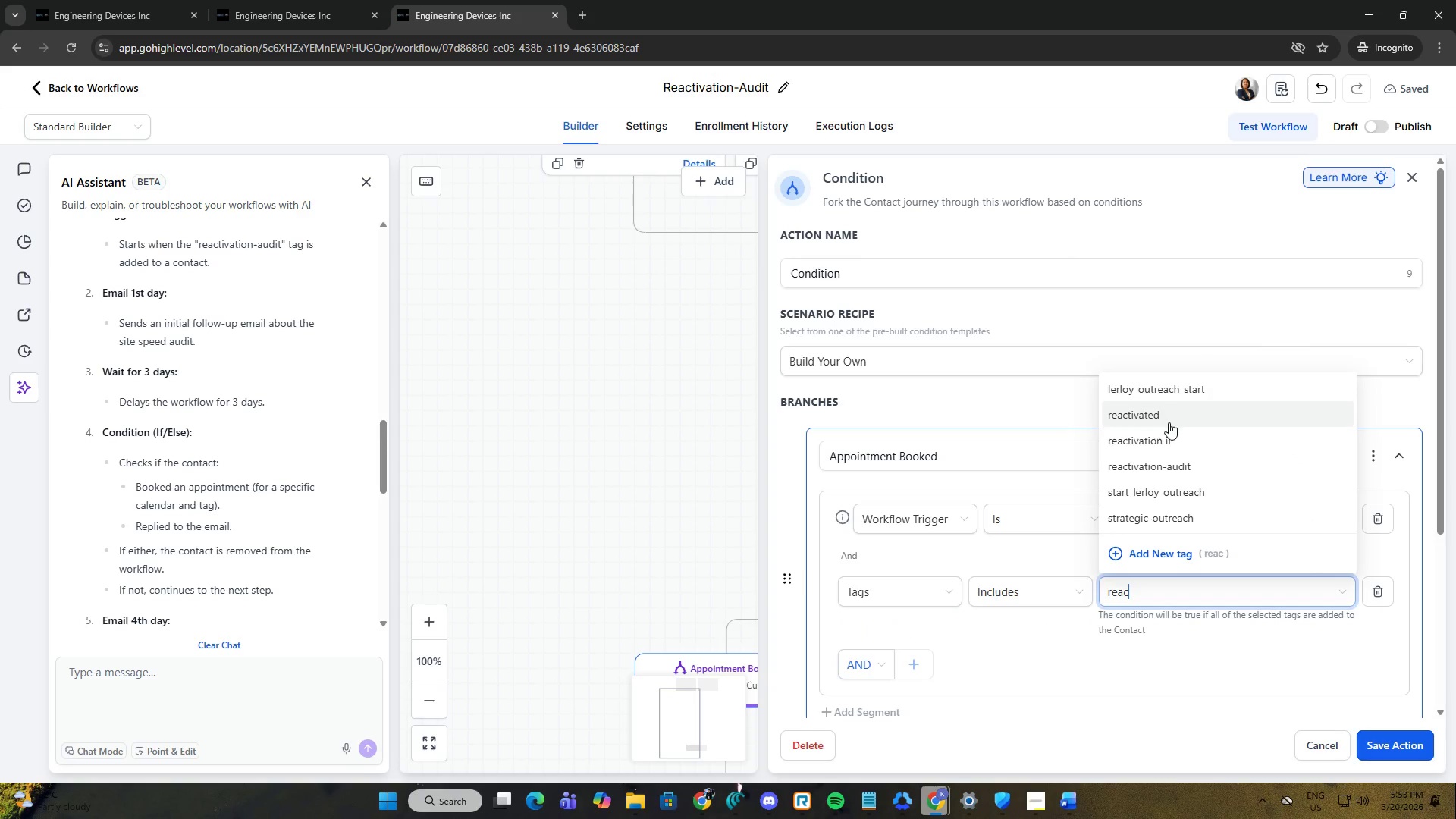 
left_click([1181, 462])
 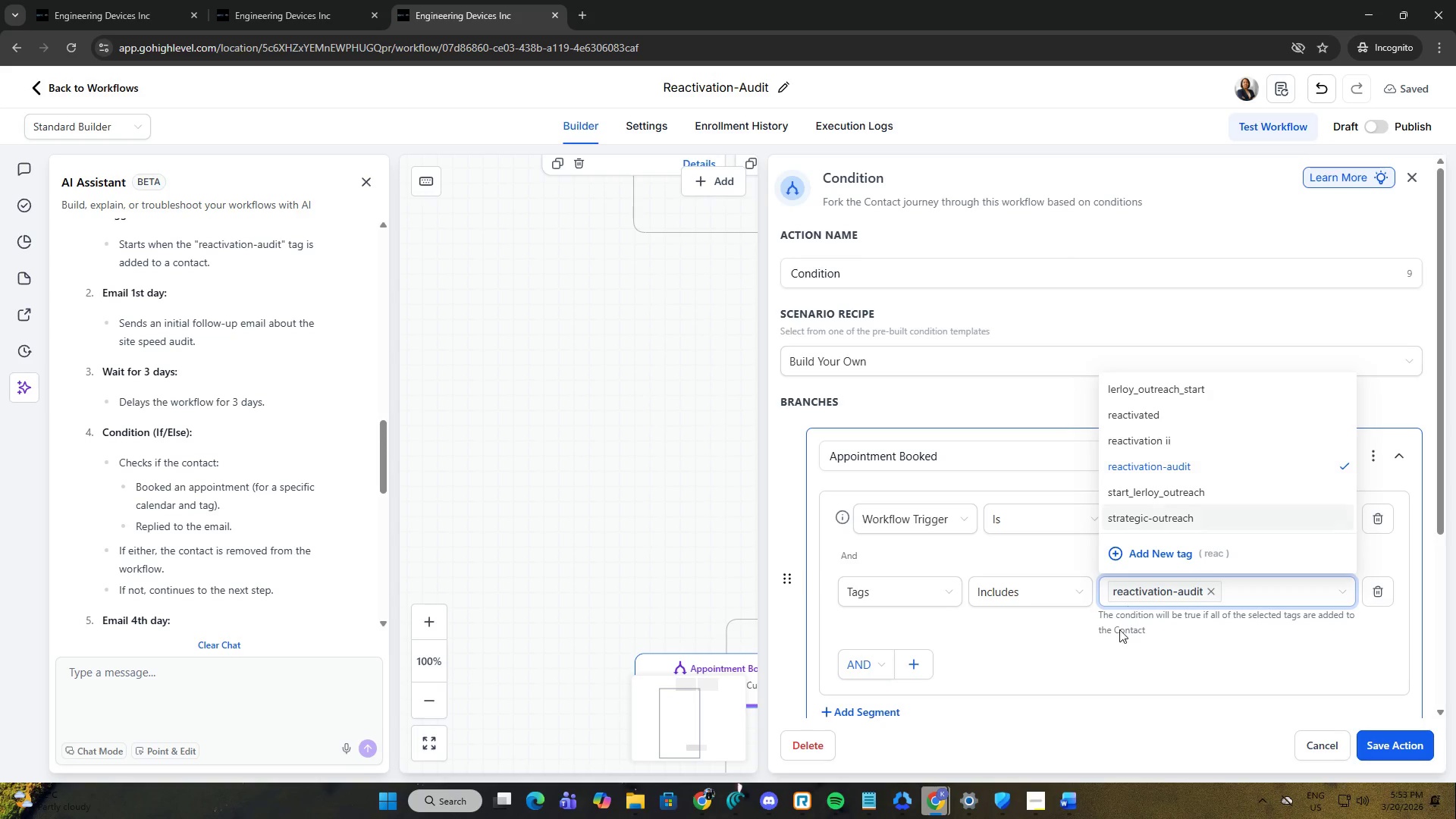 
left_click([1101, 675])
 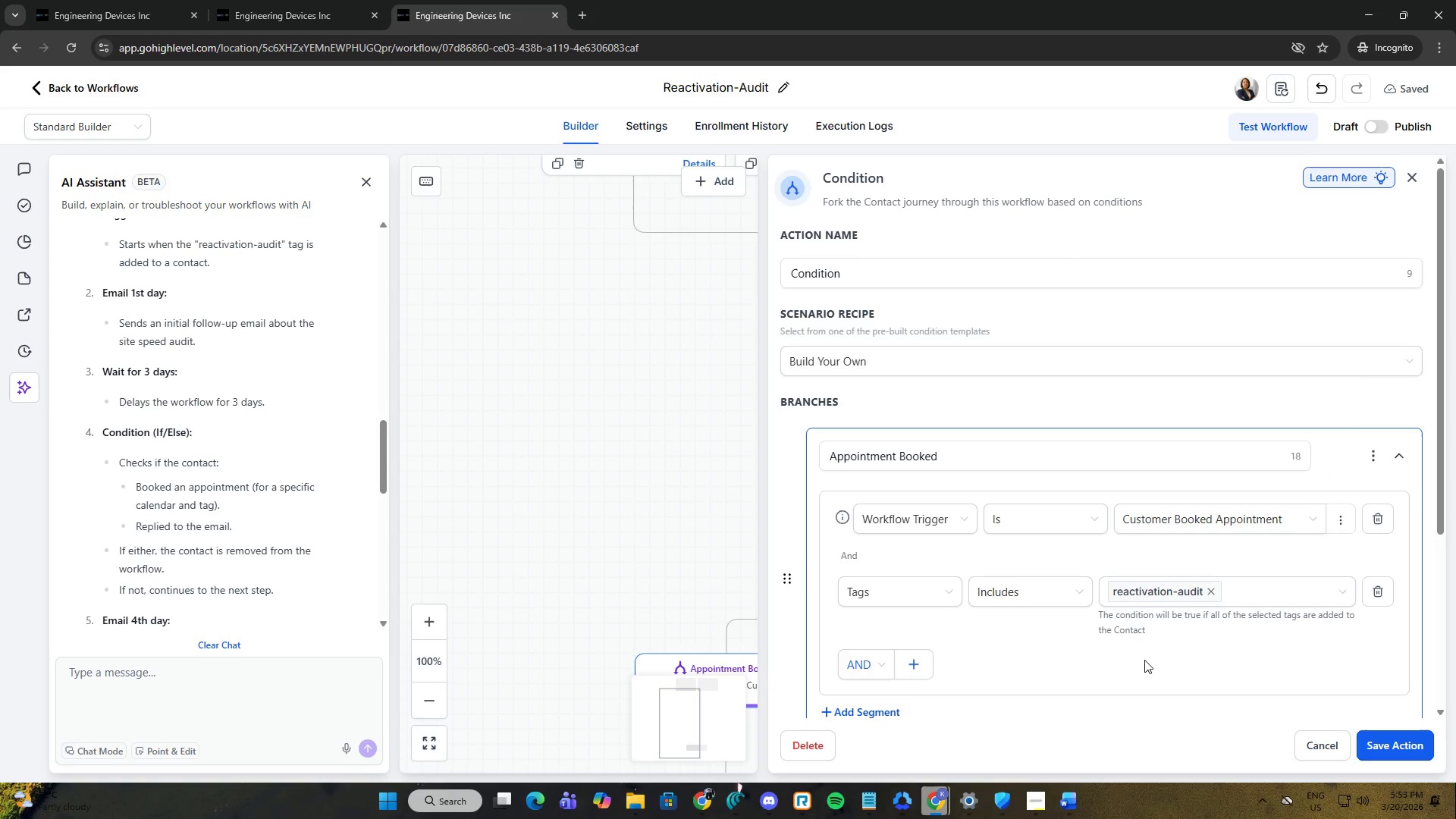 
scroll: coordinate [1144, 657], scroll_direction: down, amount: 2.0
 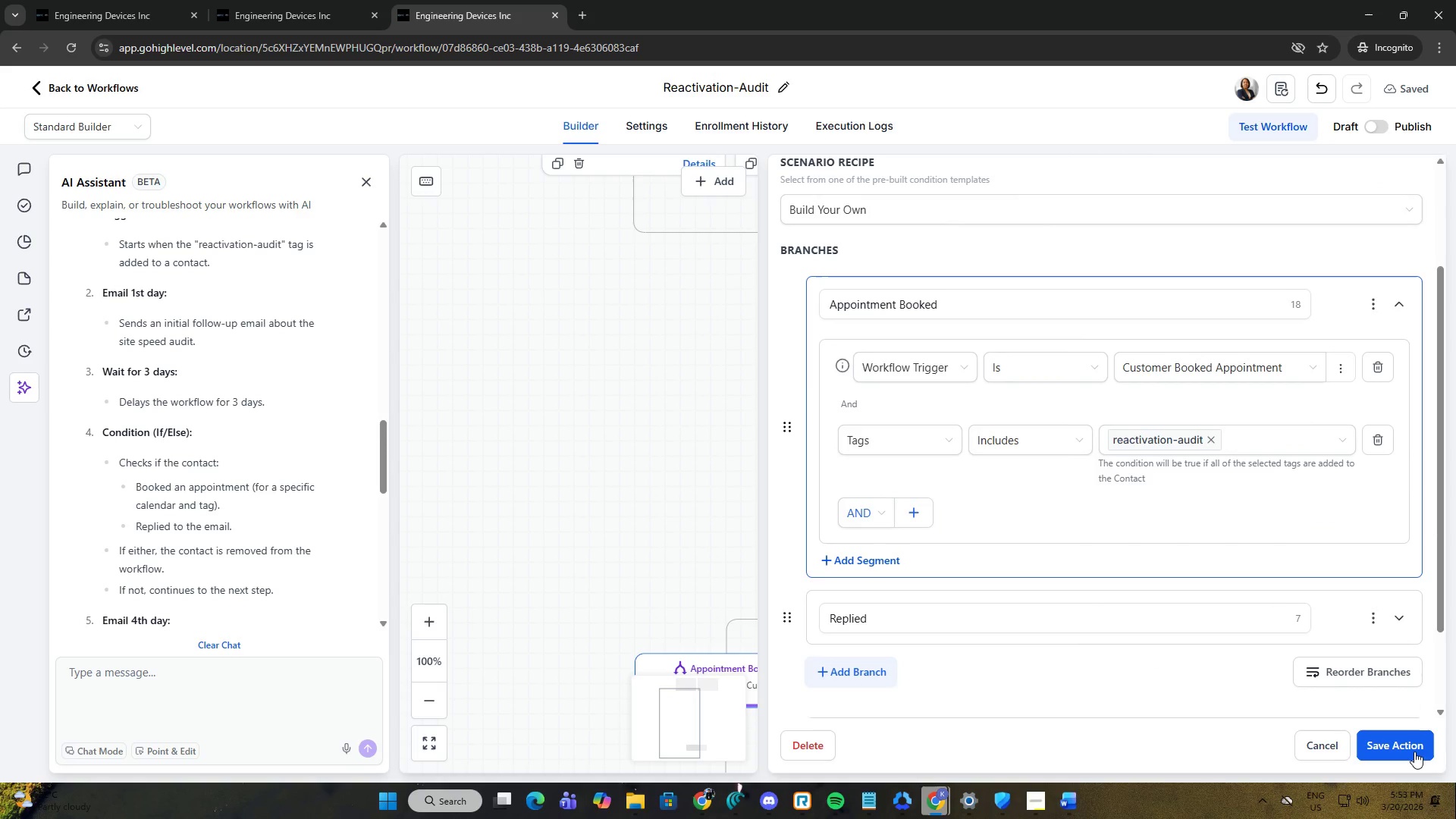 
left_click([1414, 752])
 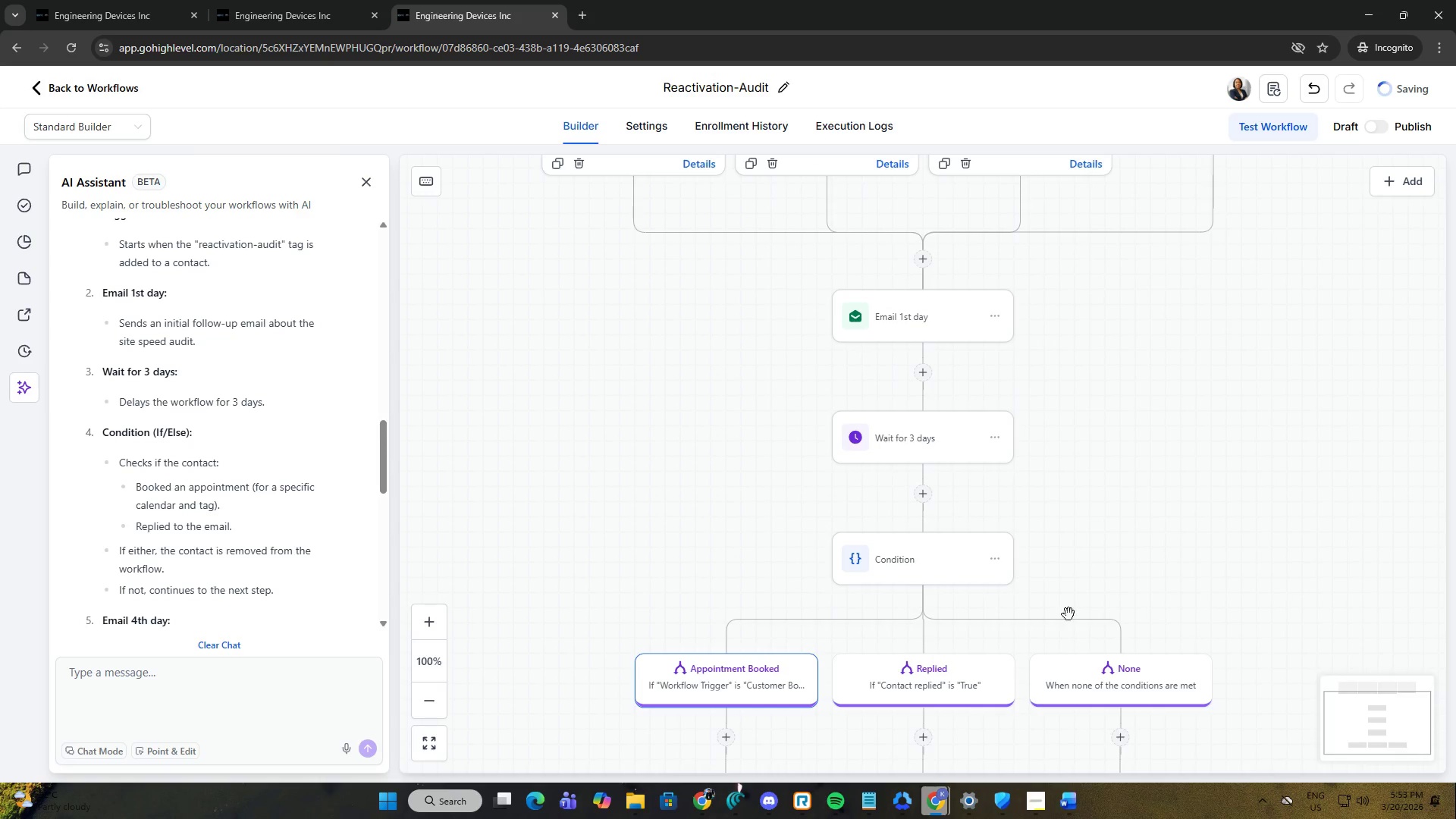 
scroll: coordinate [835, 610], scroll_direction: down, amount: 4.0
 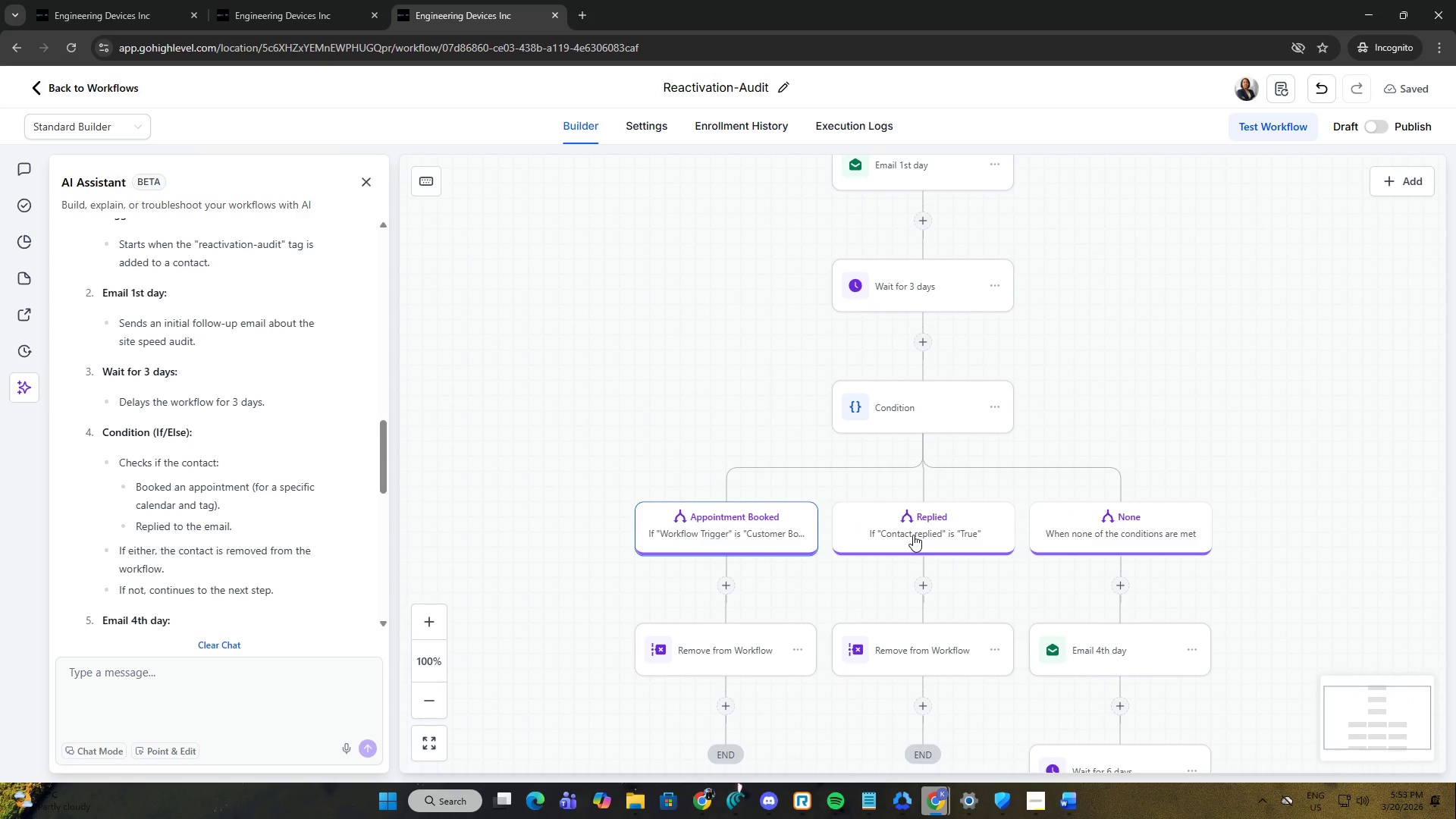 
left_click([913, 535])
 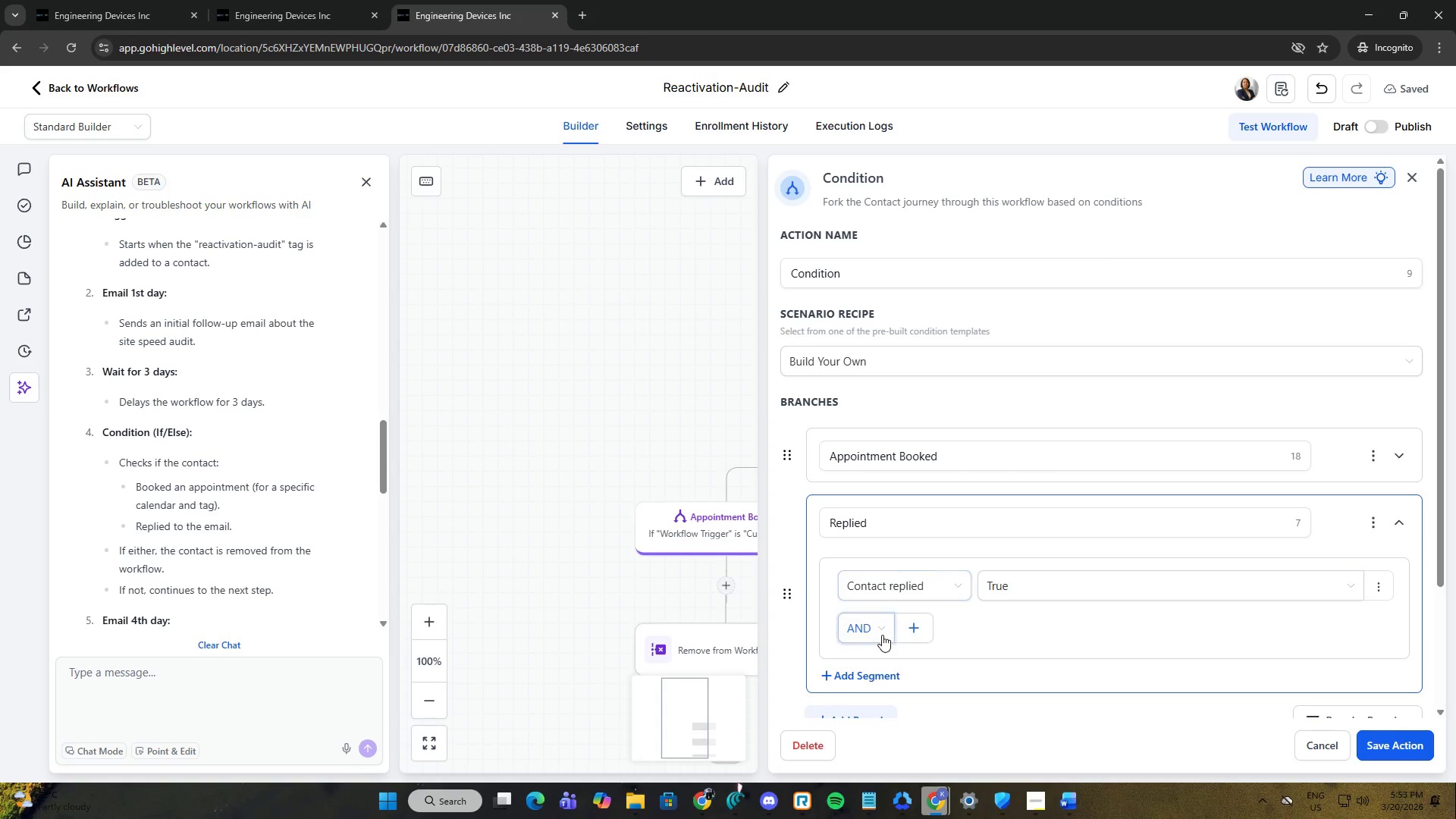 
left_click([902, 628])
 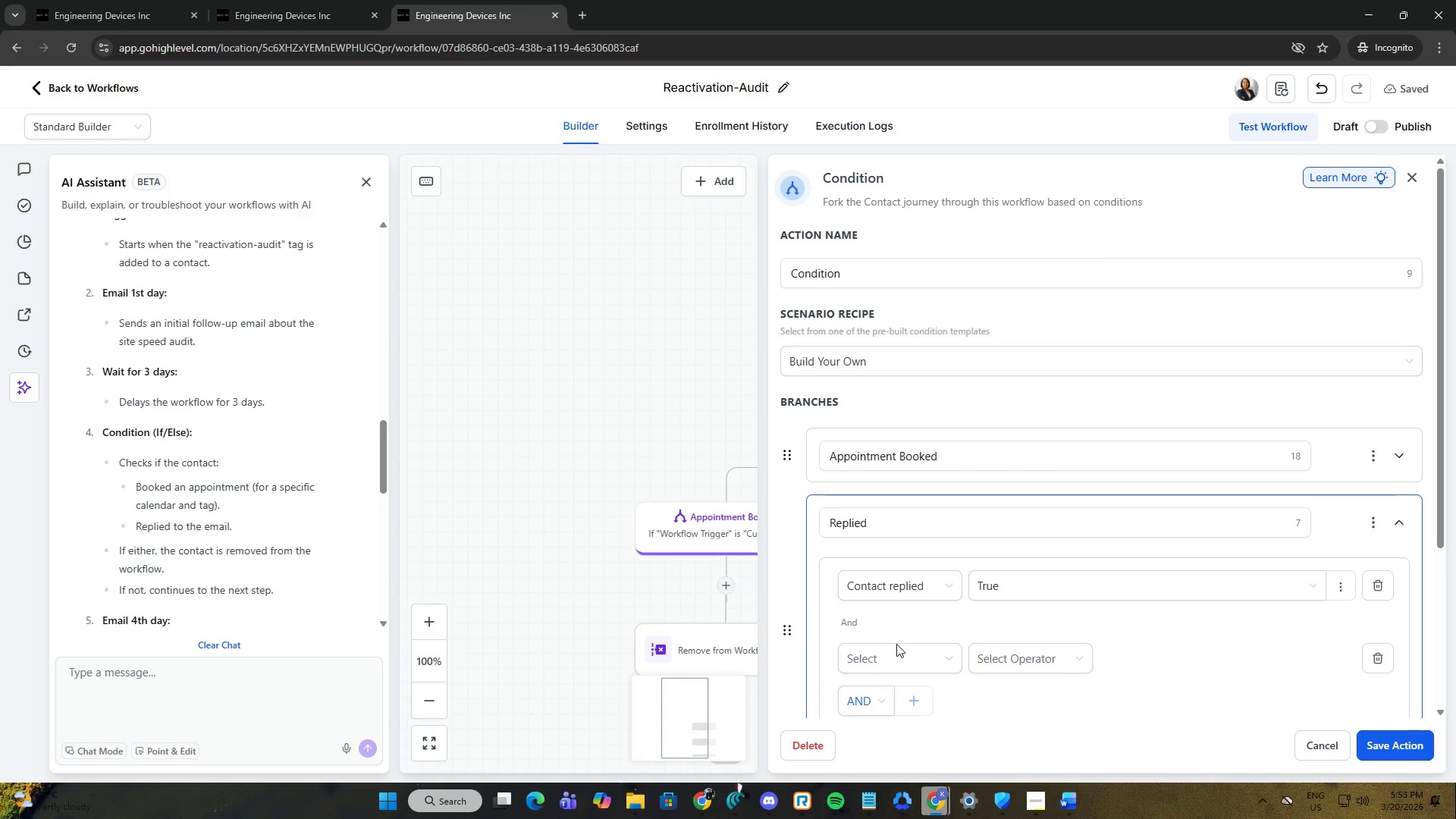 
left_click([894, 646])
 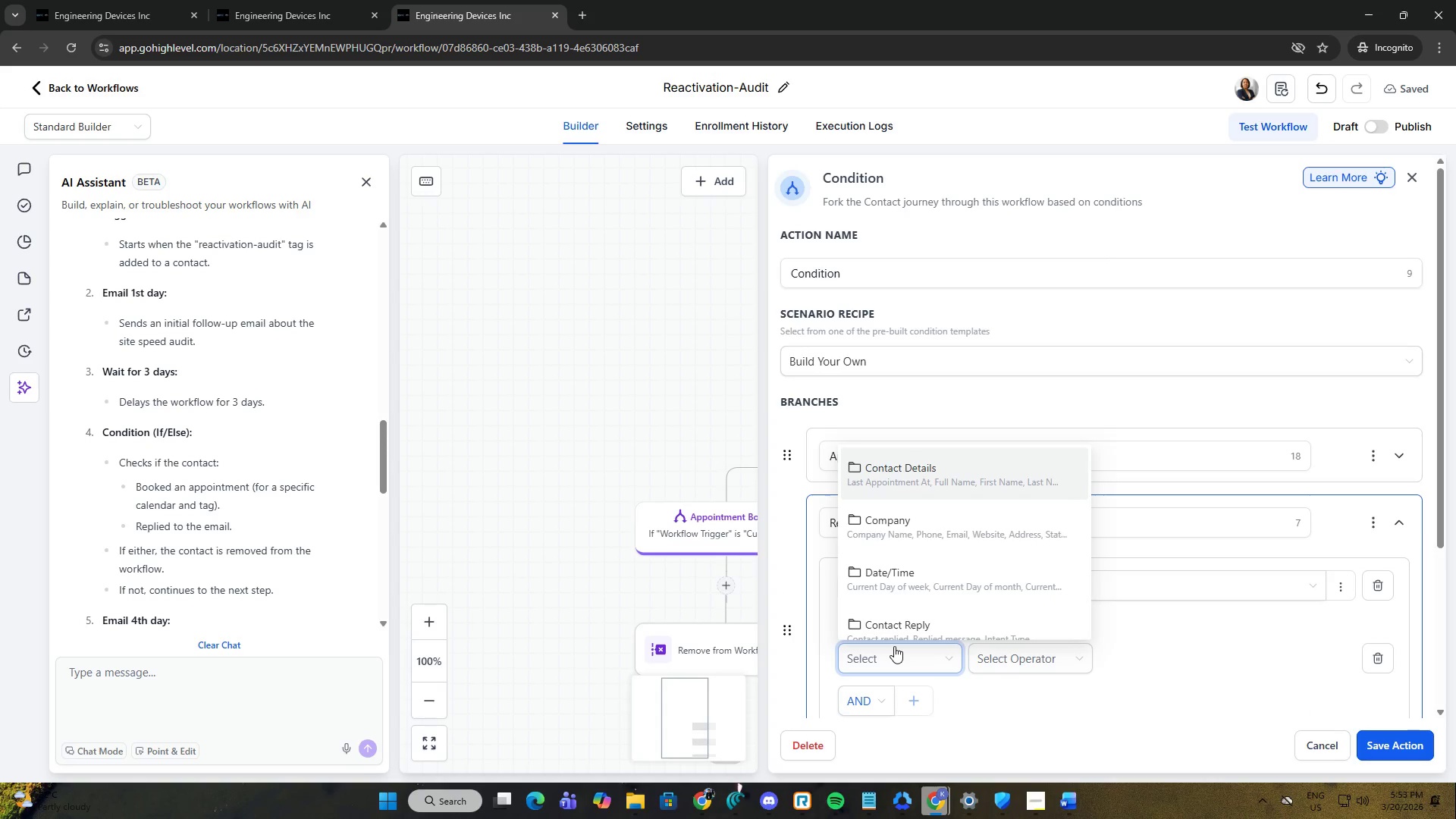 
type(has)
 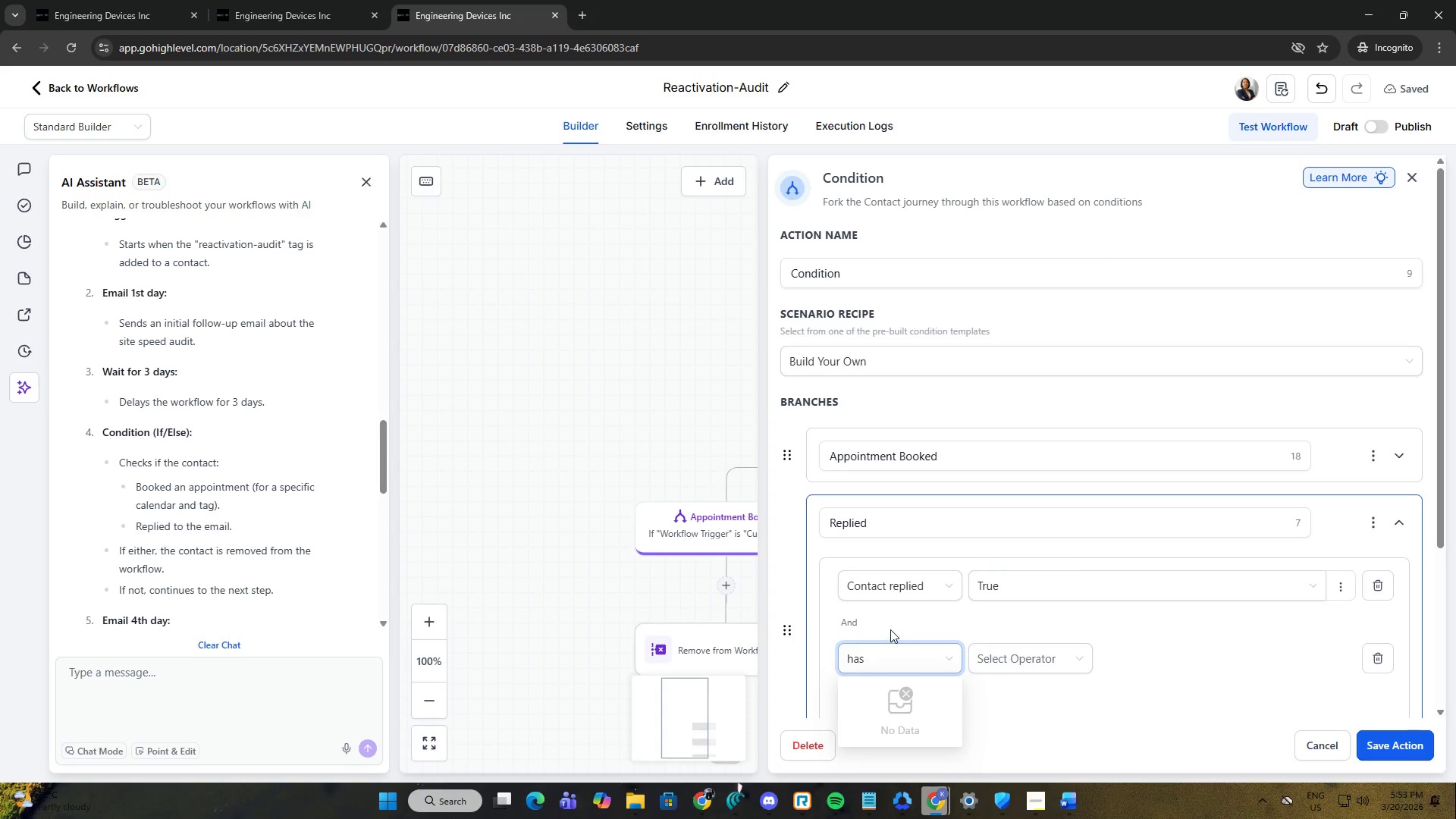 
key(Backspace)
 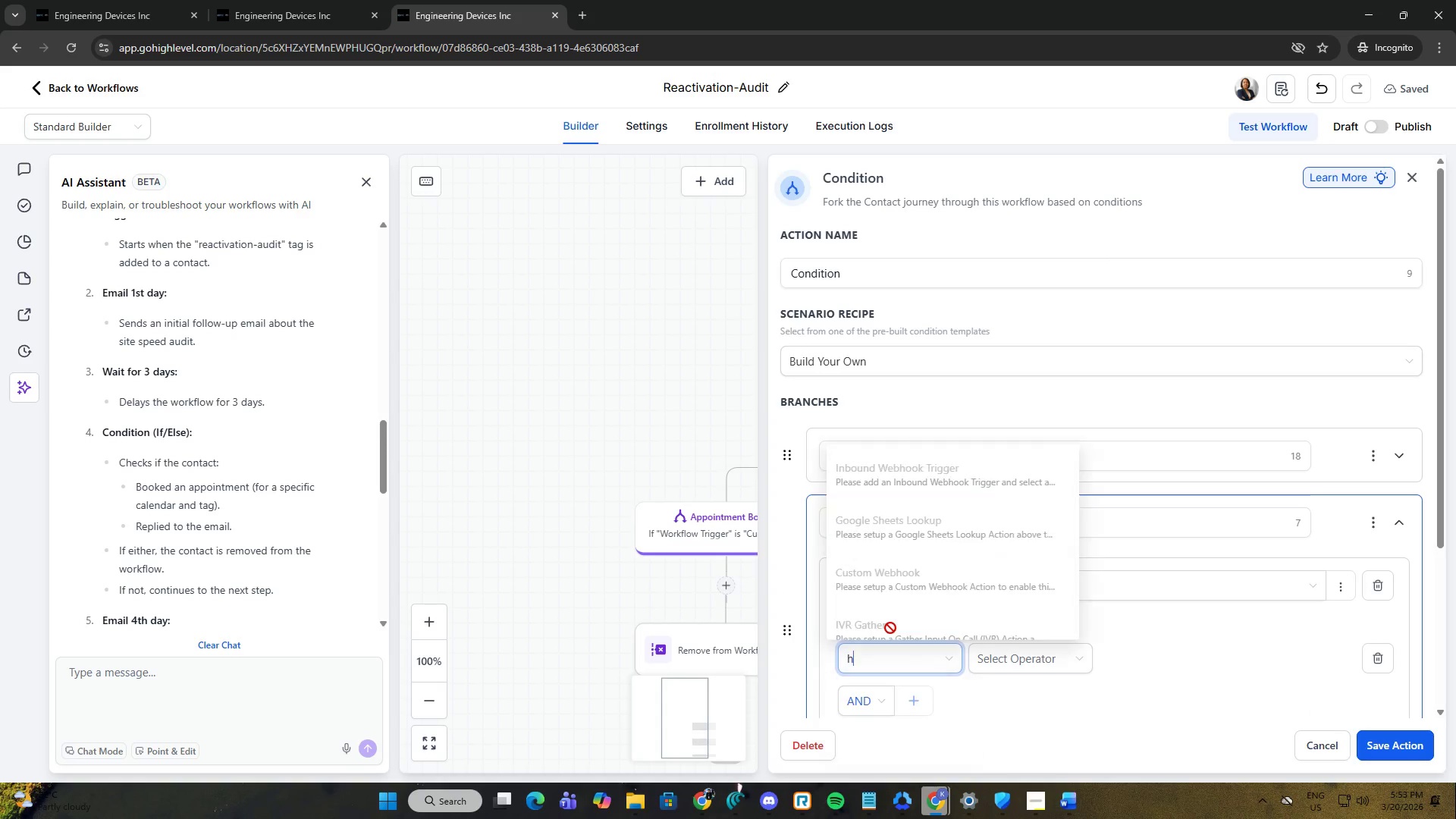 
key(Backspace)
 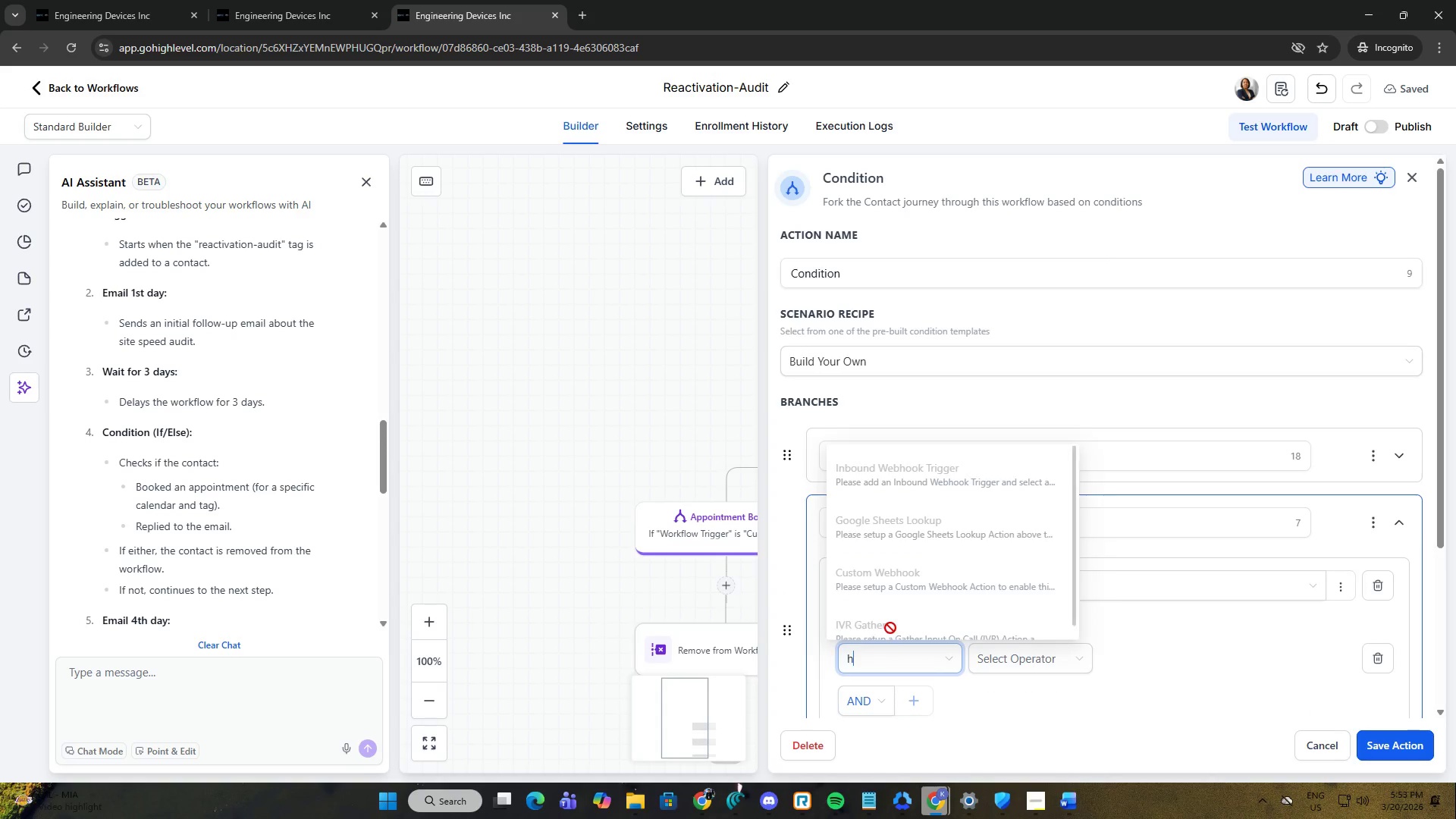 
key(Backspace)
 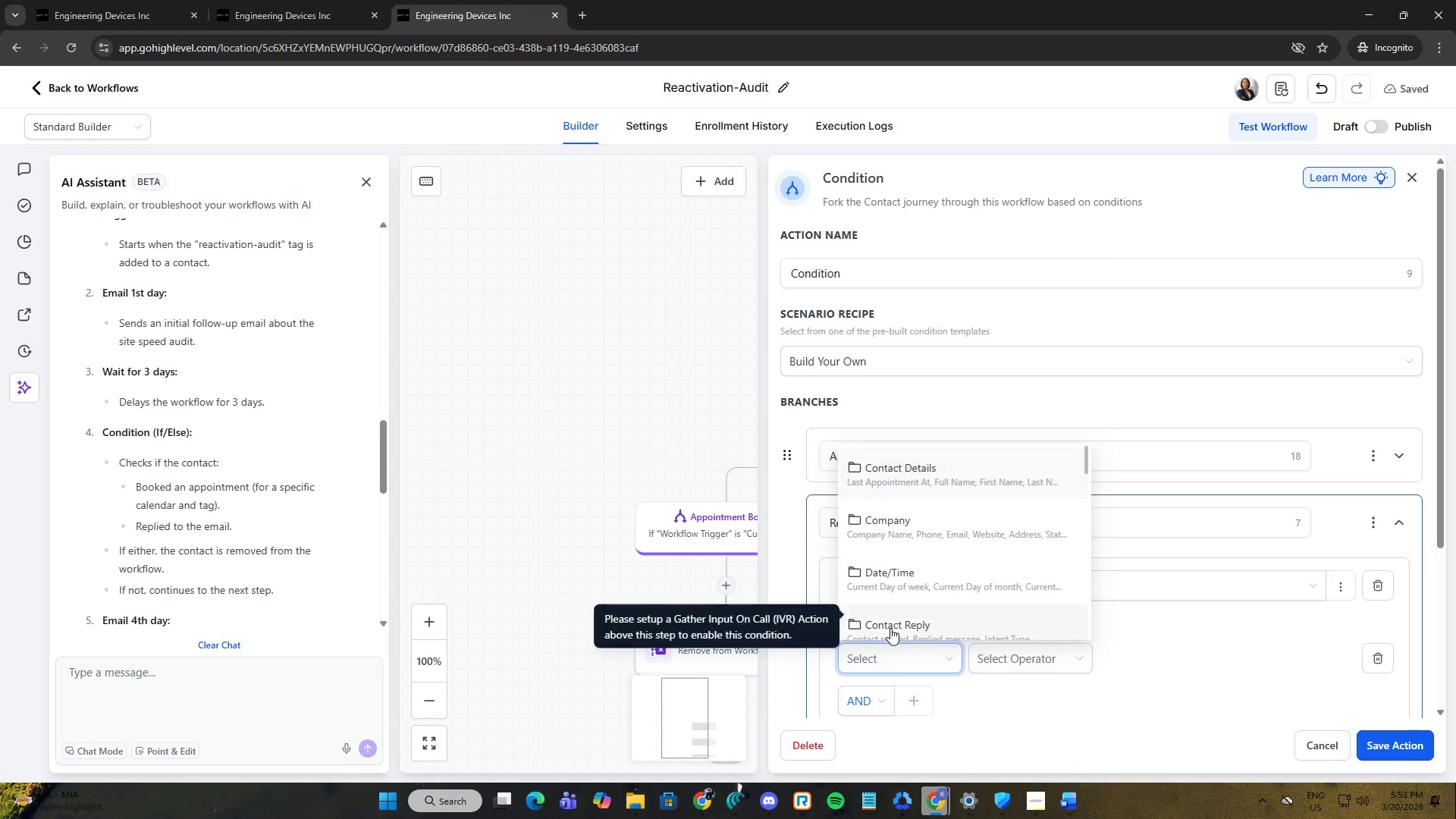 
key(Backspace)
 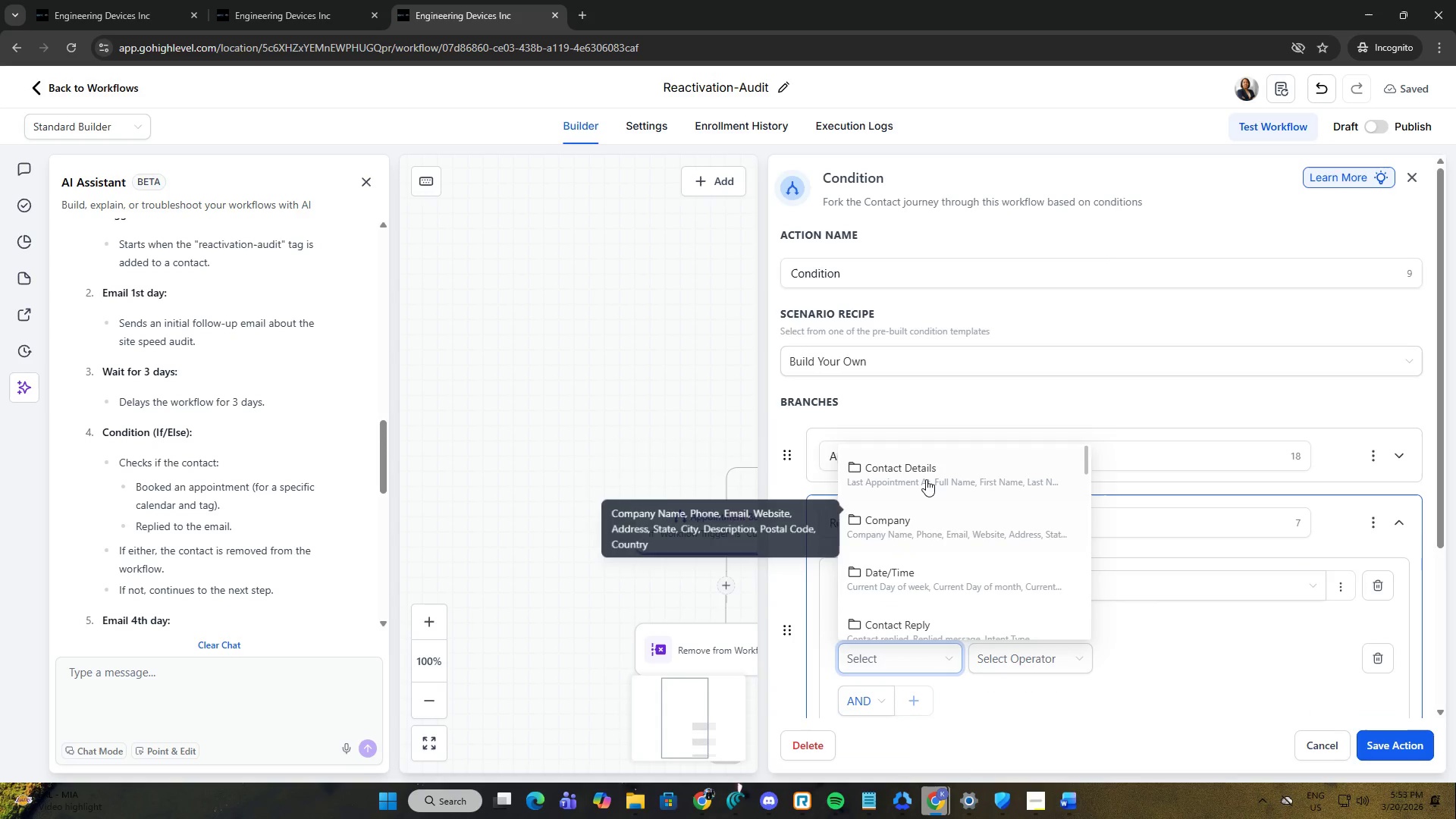 
left_click([926, 479])
 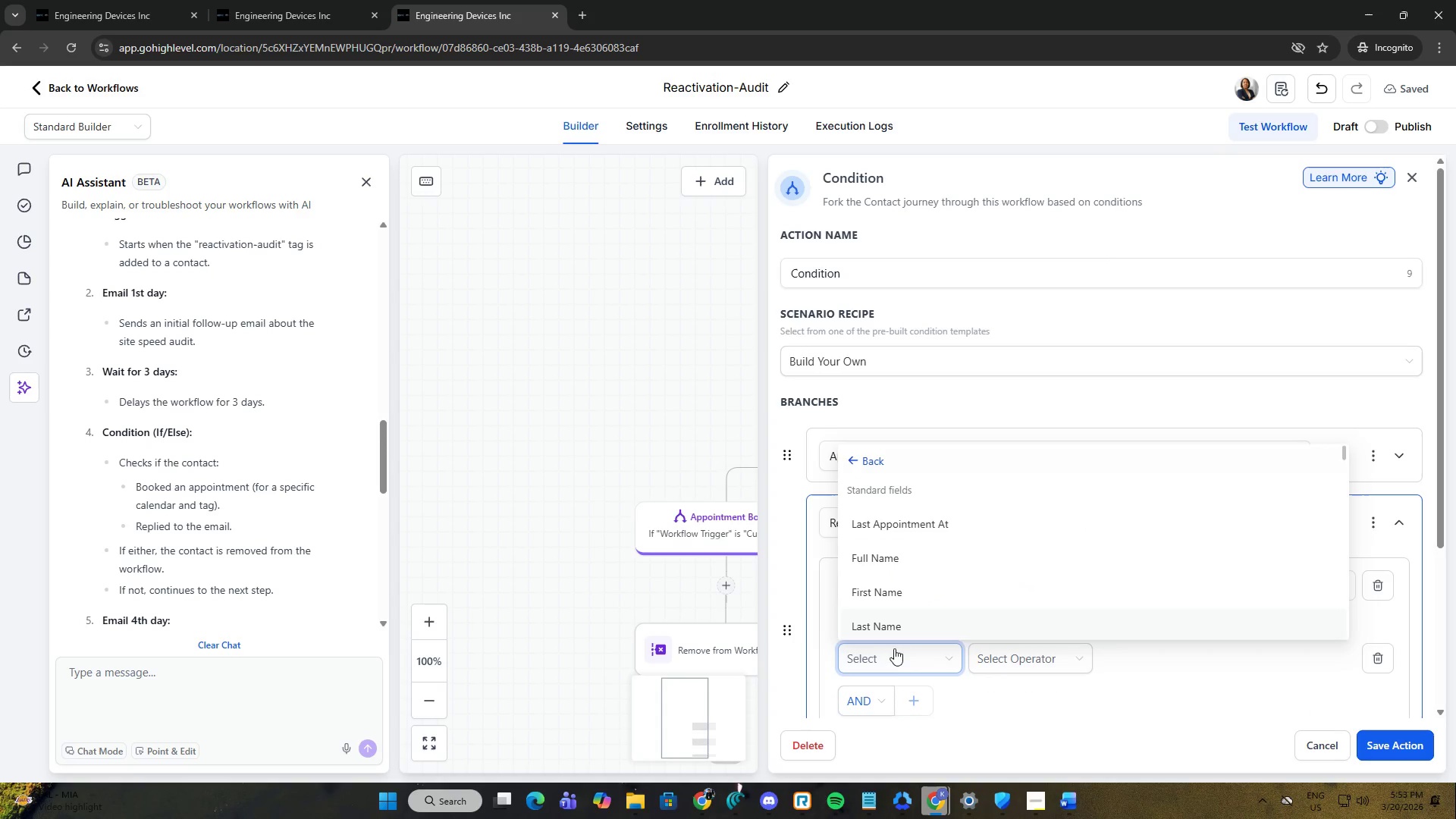 
left_click([894, 656])
 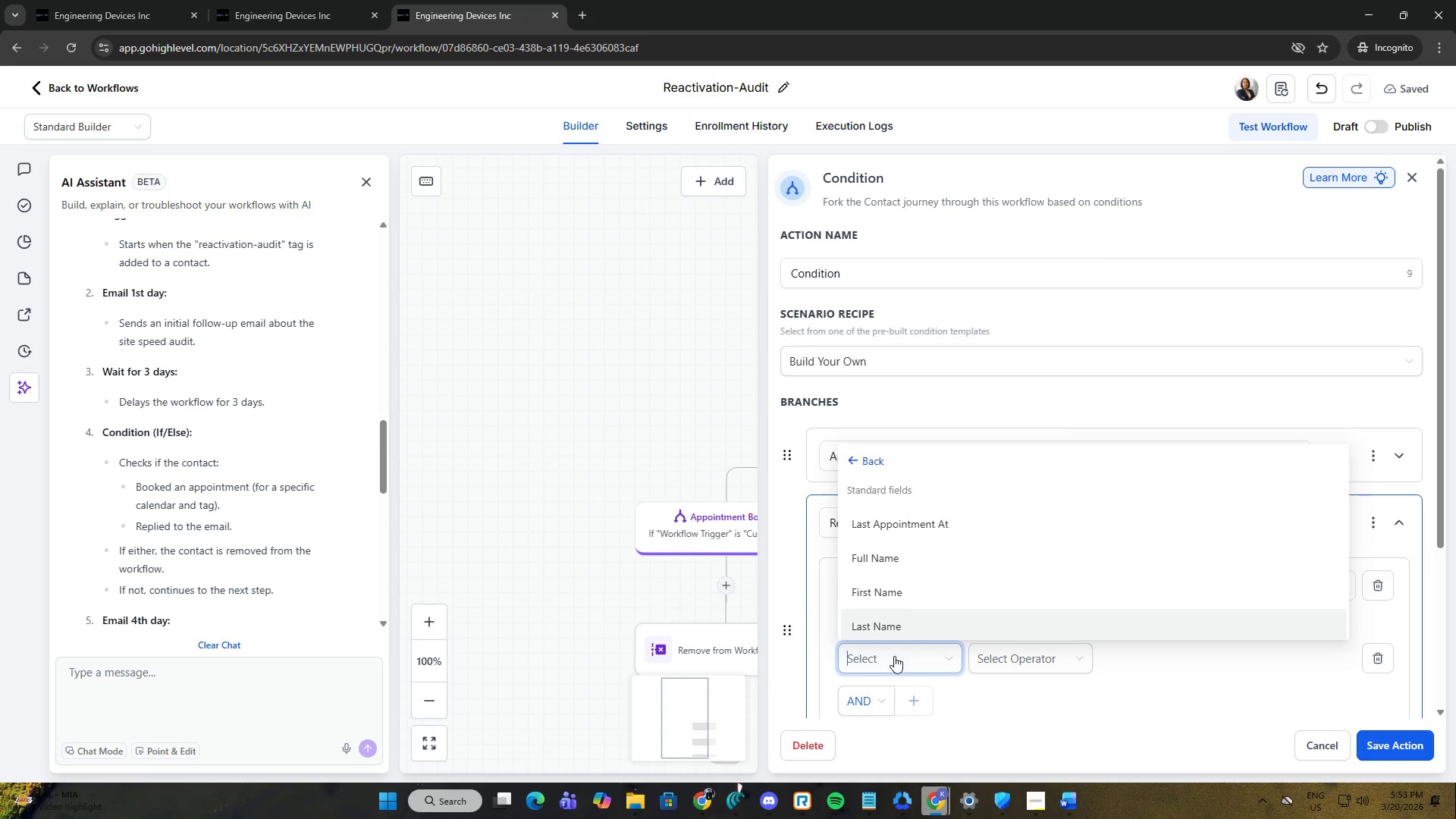 
type(tag)
 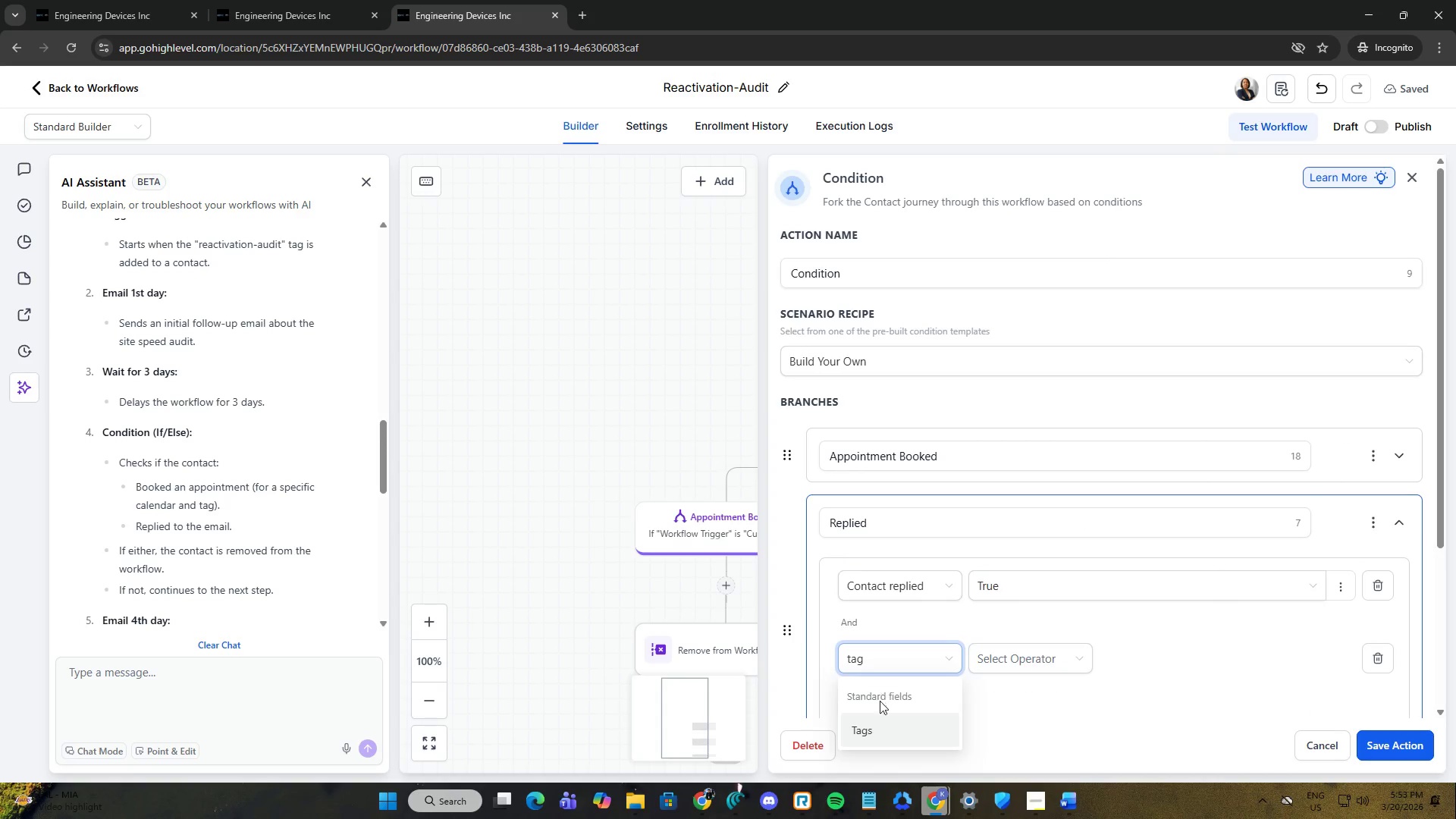 
left_click([877, 723])
 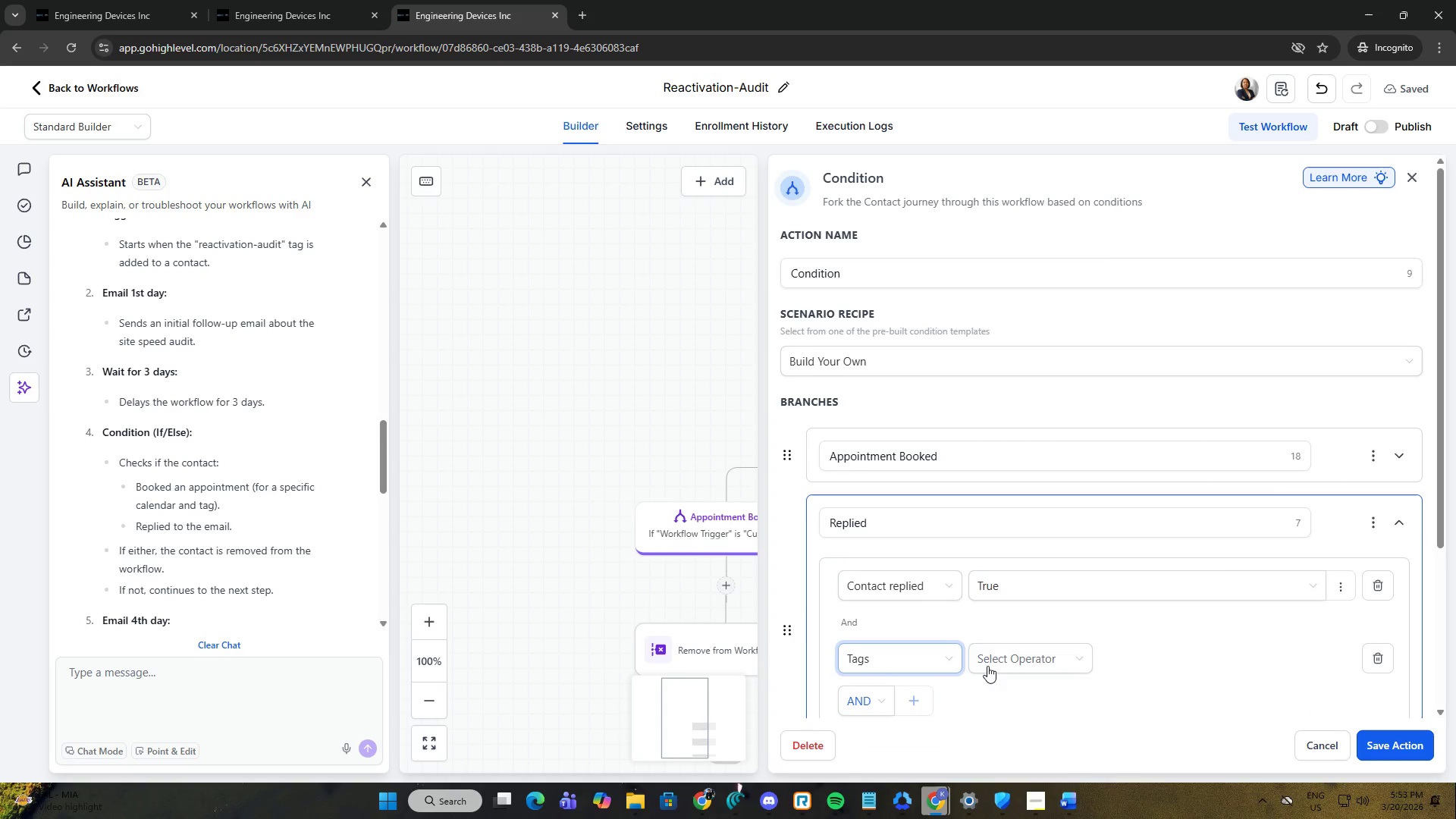 
left_click([990, 665])
 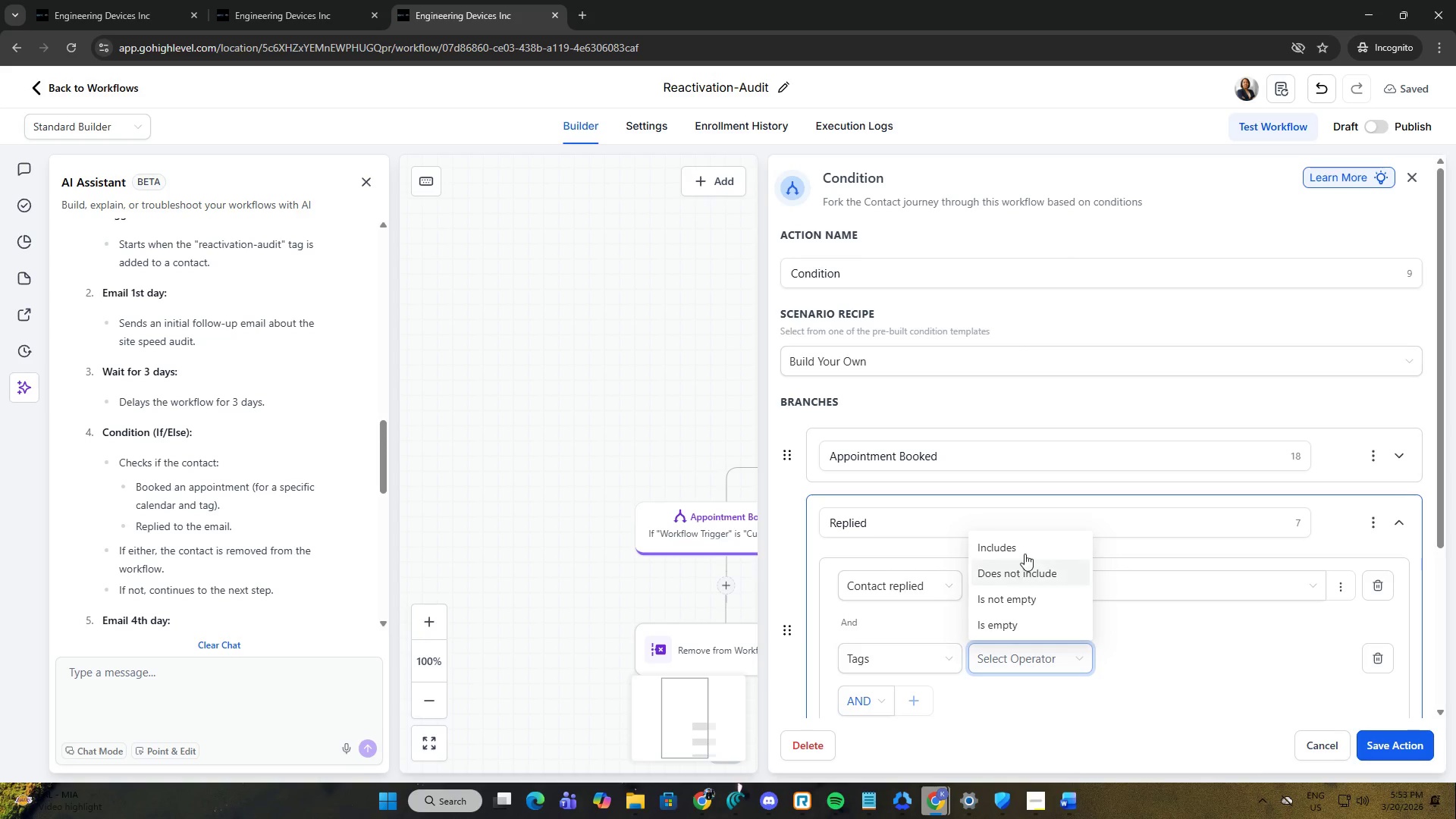 
left_click([1025, 552])
 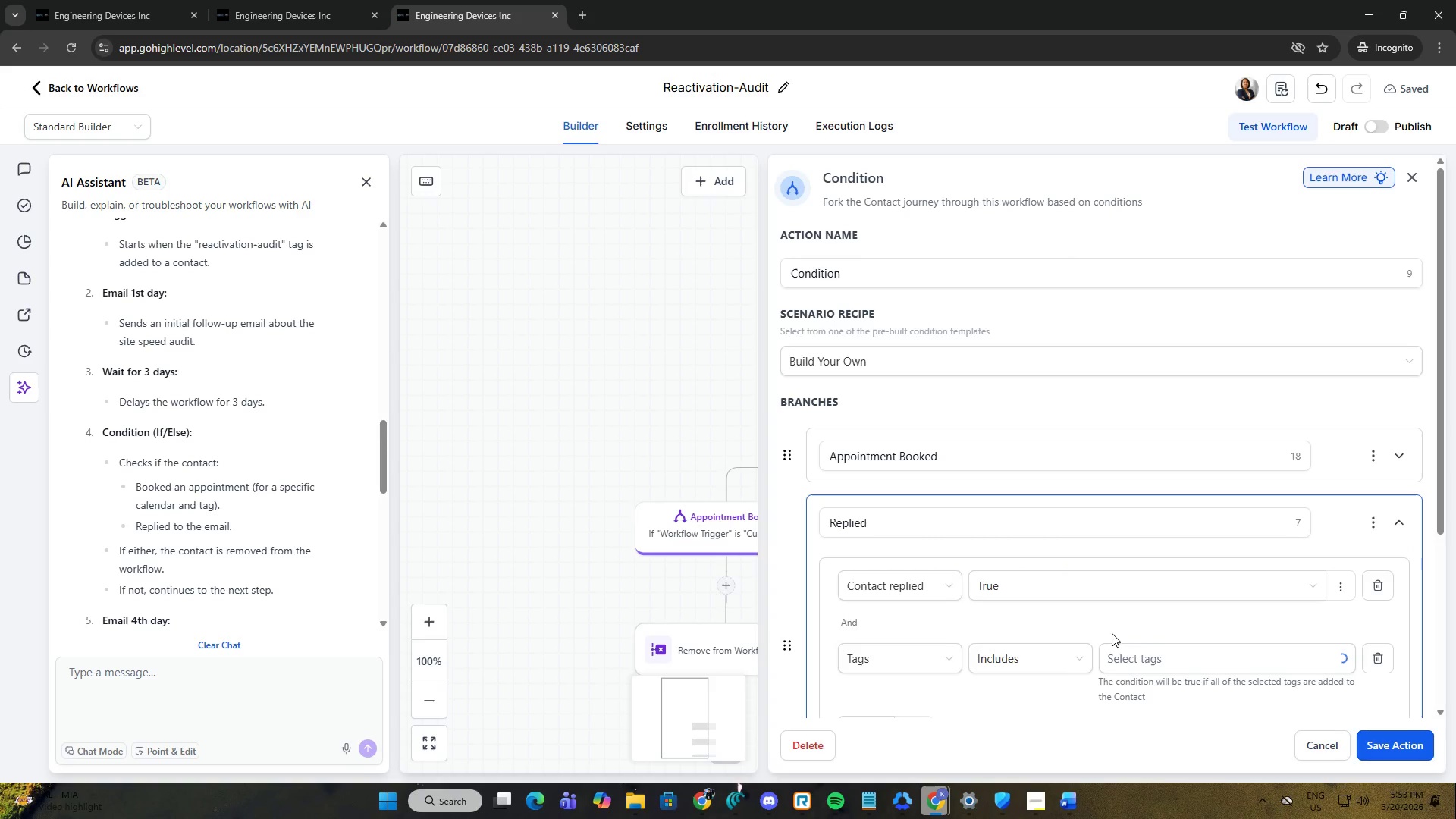 
left_click([1131, 645])
 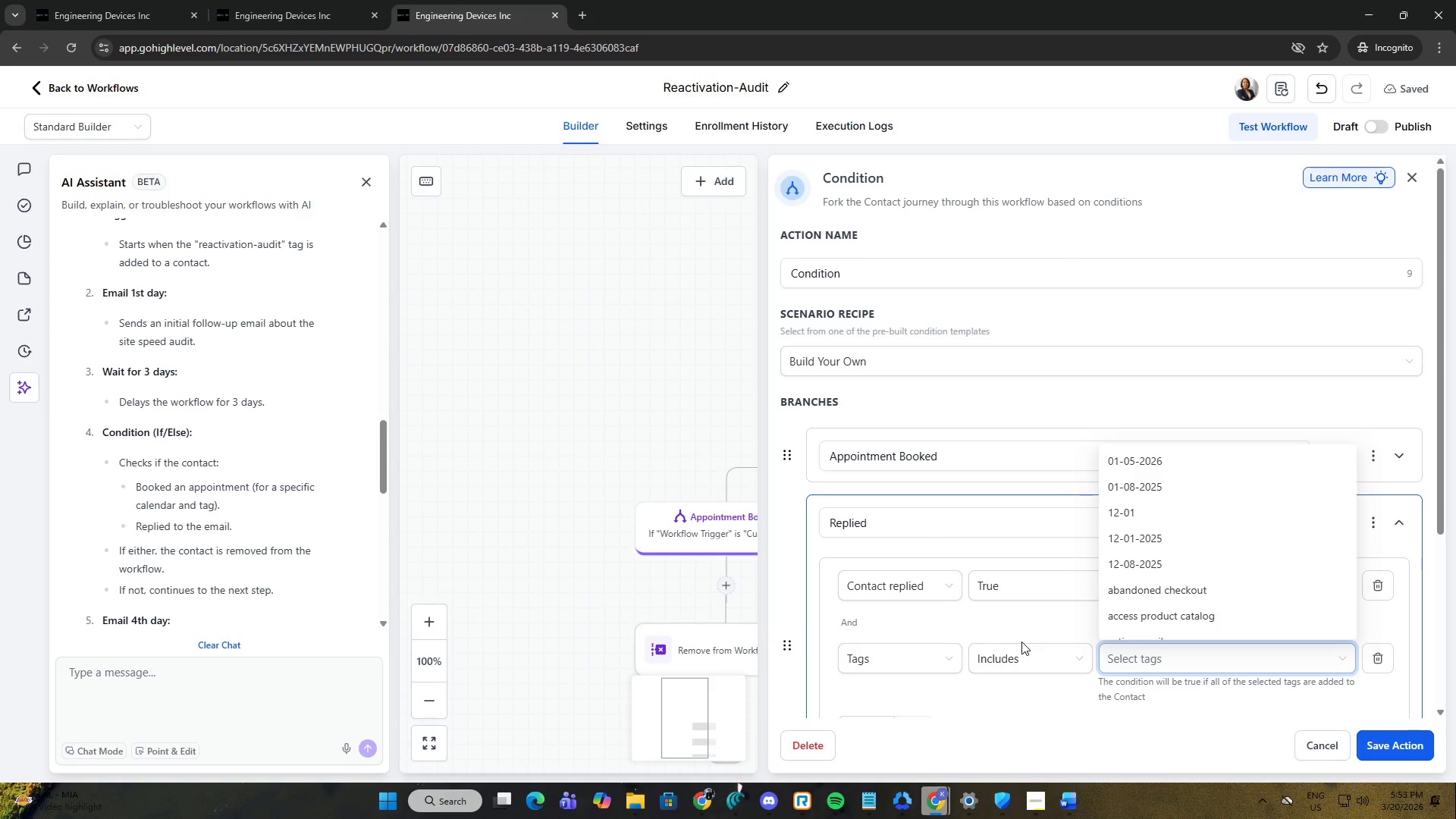 
type(reac)
 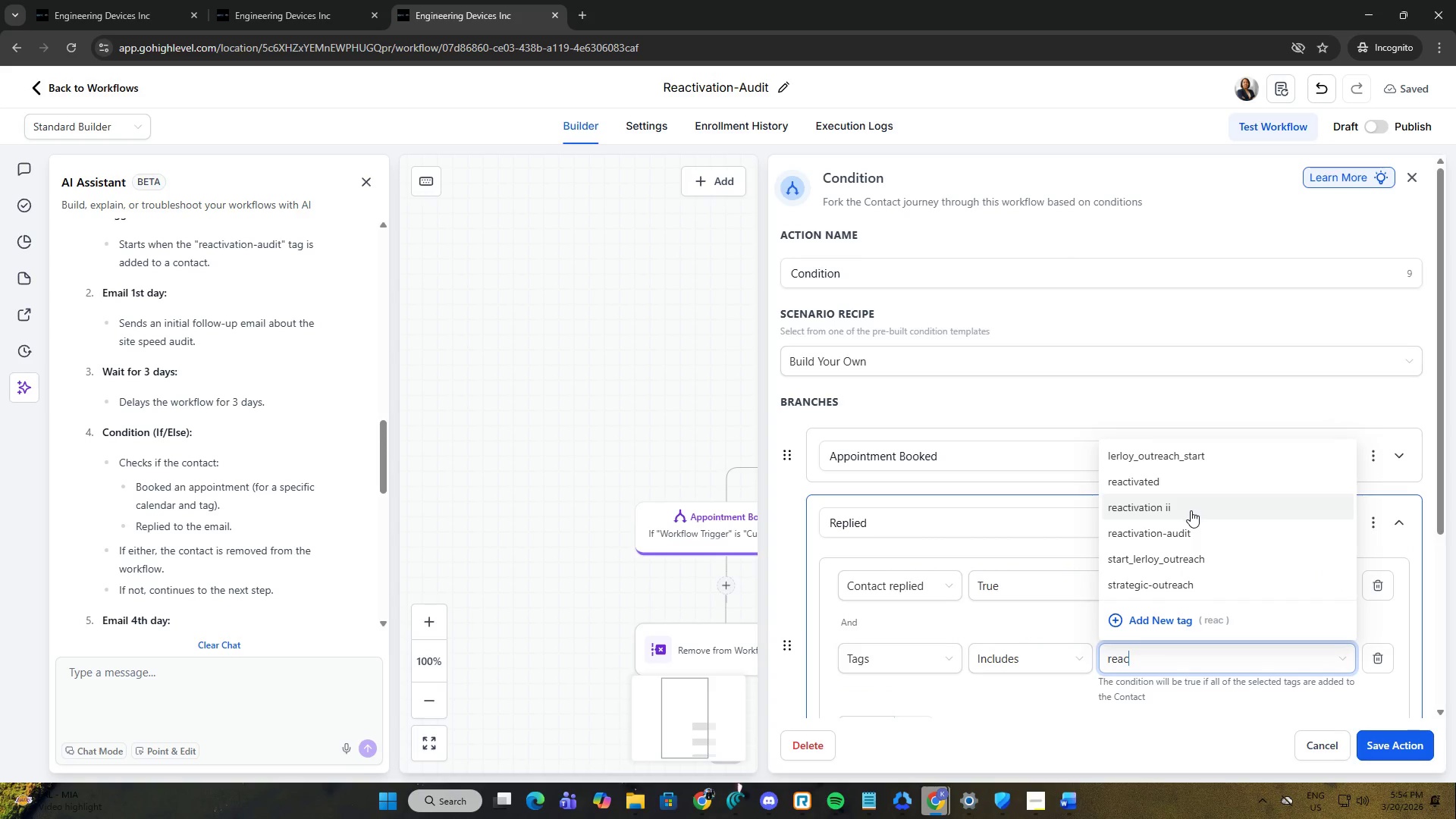 
left_click([1191, 530])
 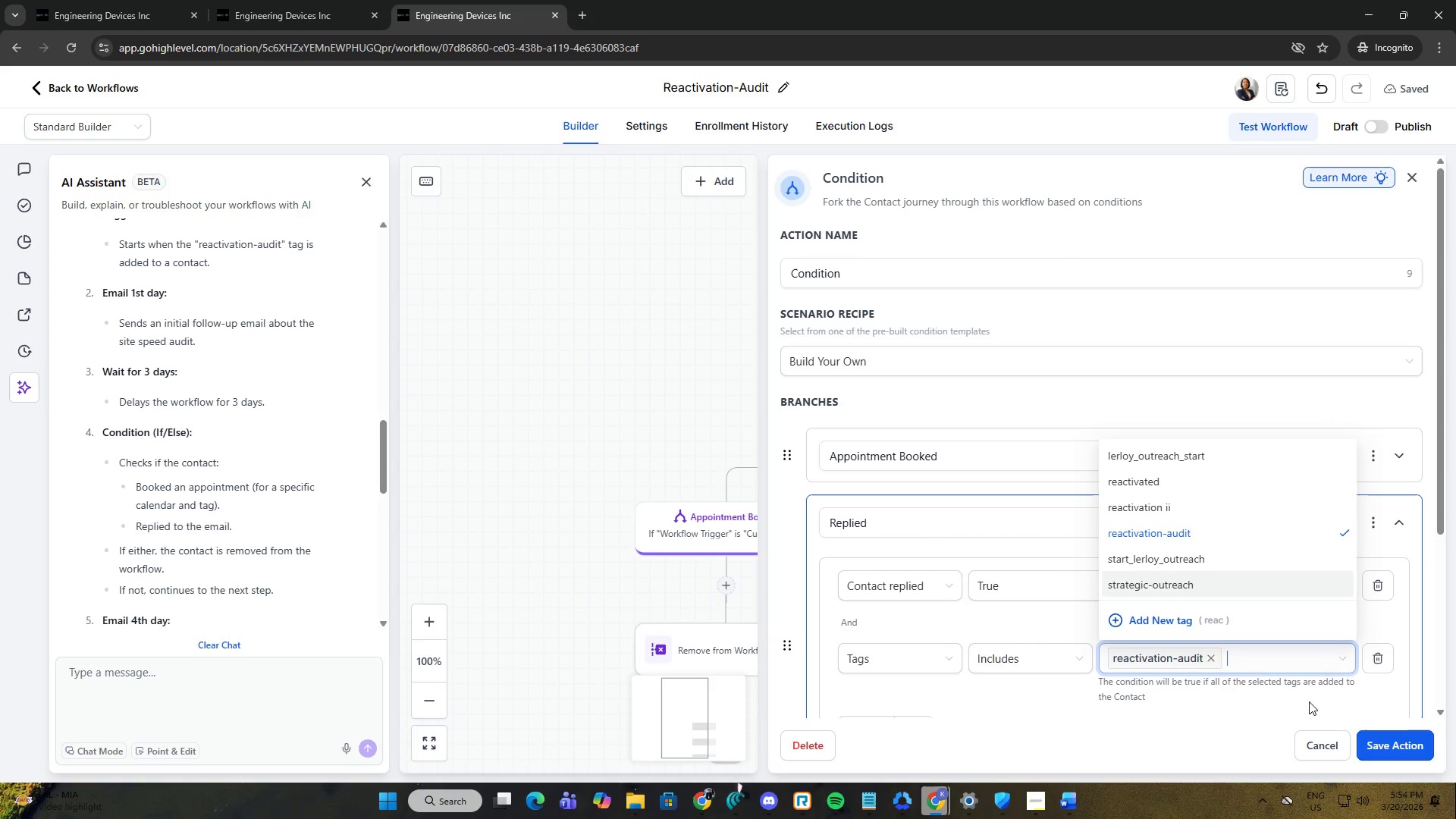 
left_click([1257, 713])
 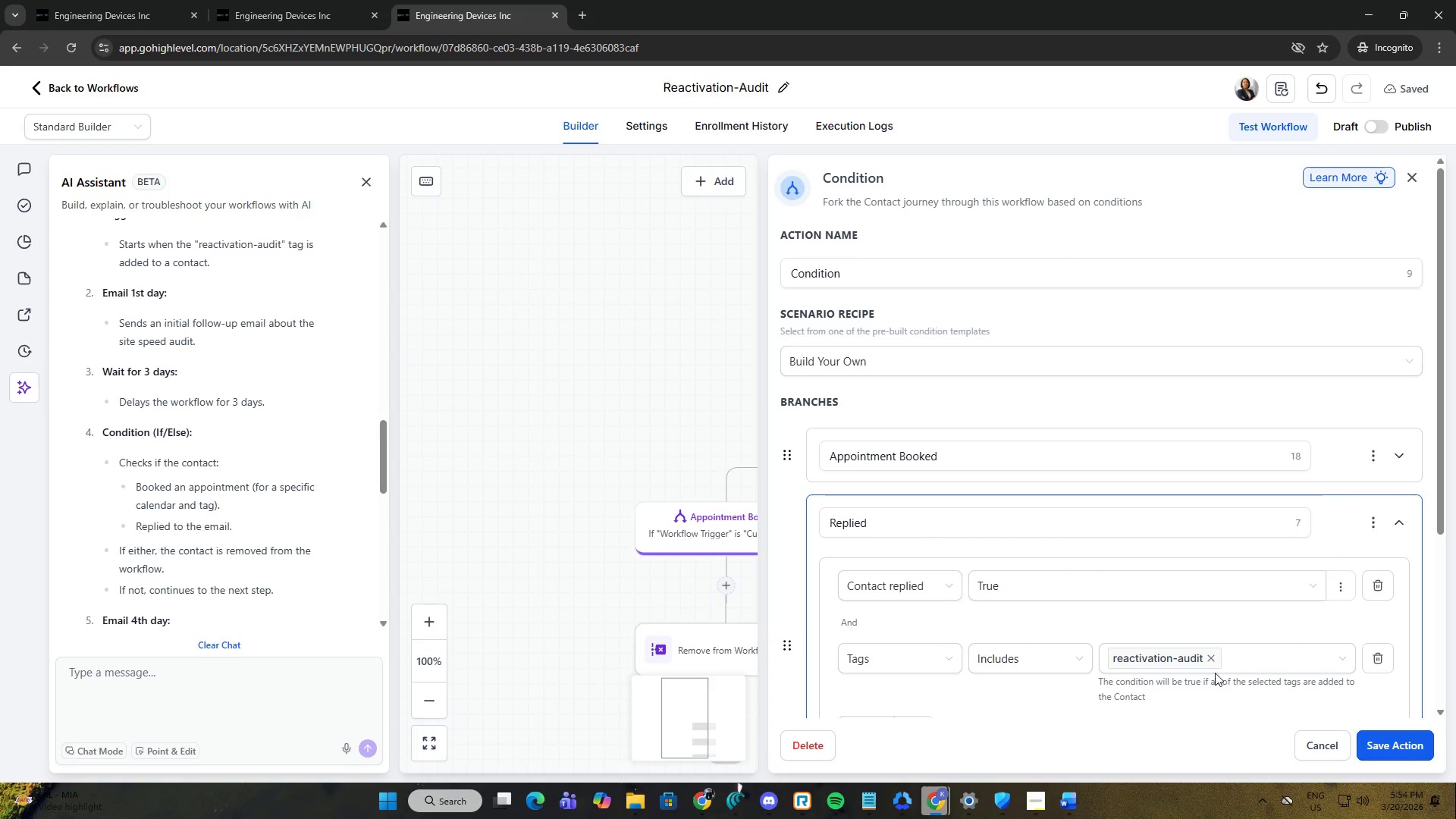 
scroll: coordinate [1195, 656], scroll_direction: down, amount: 3.0
 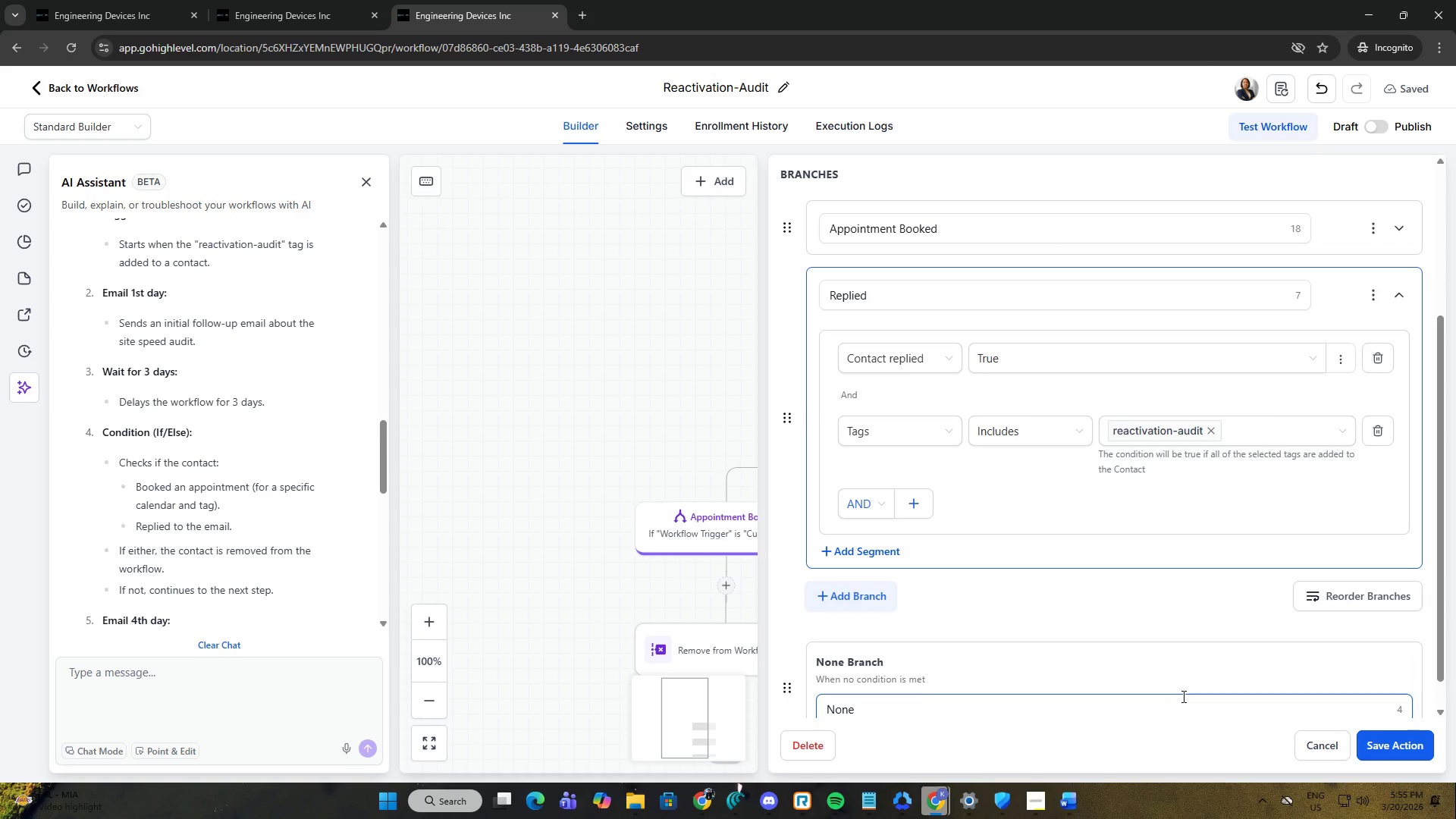 
wait(109.03)
 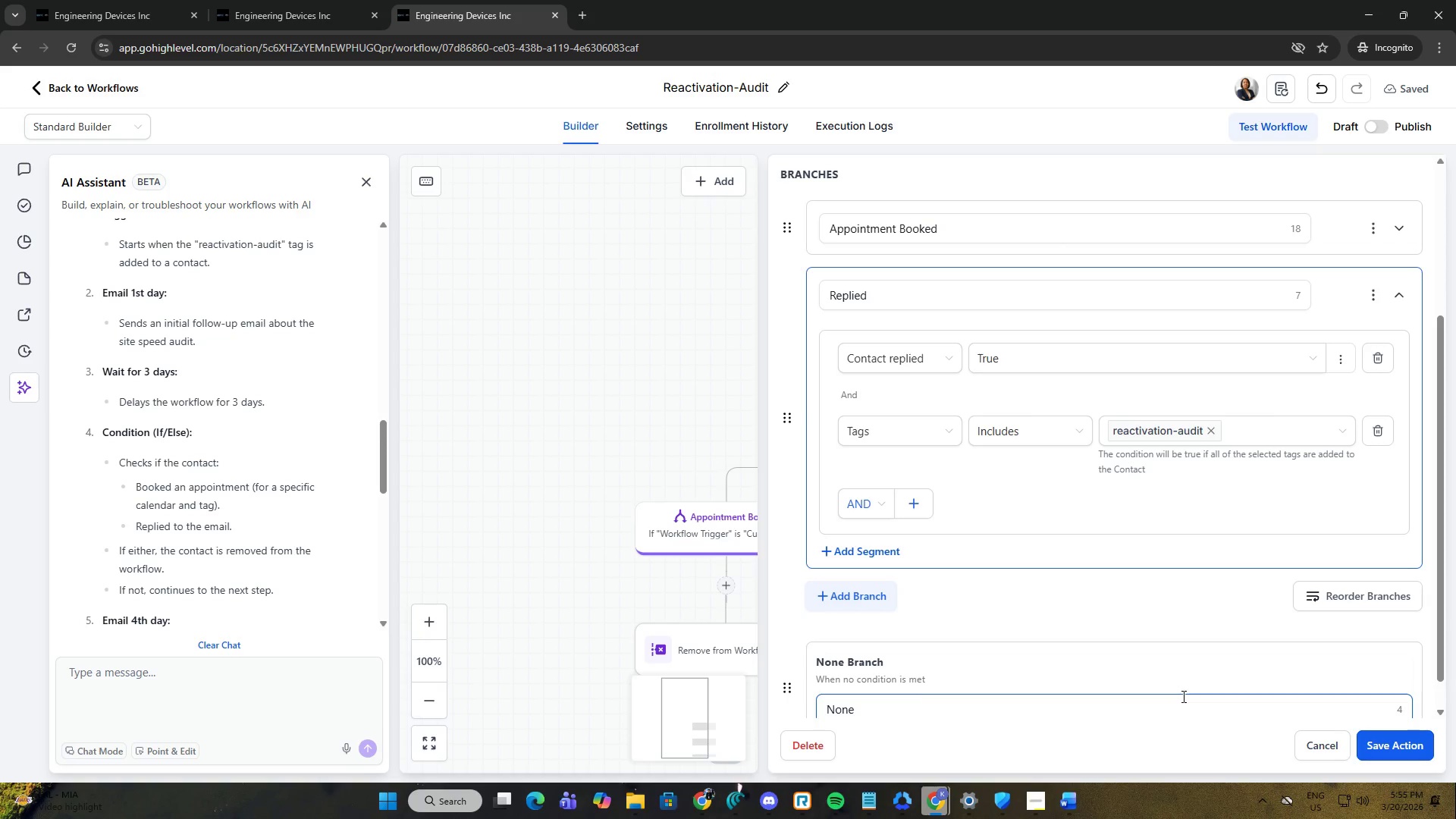 
left_click([1408, 752])
 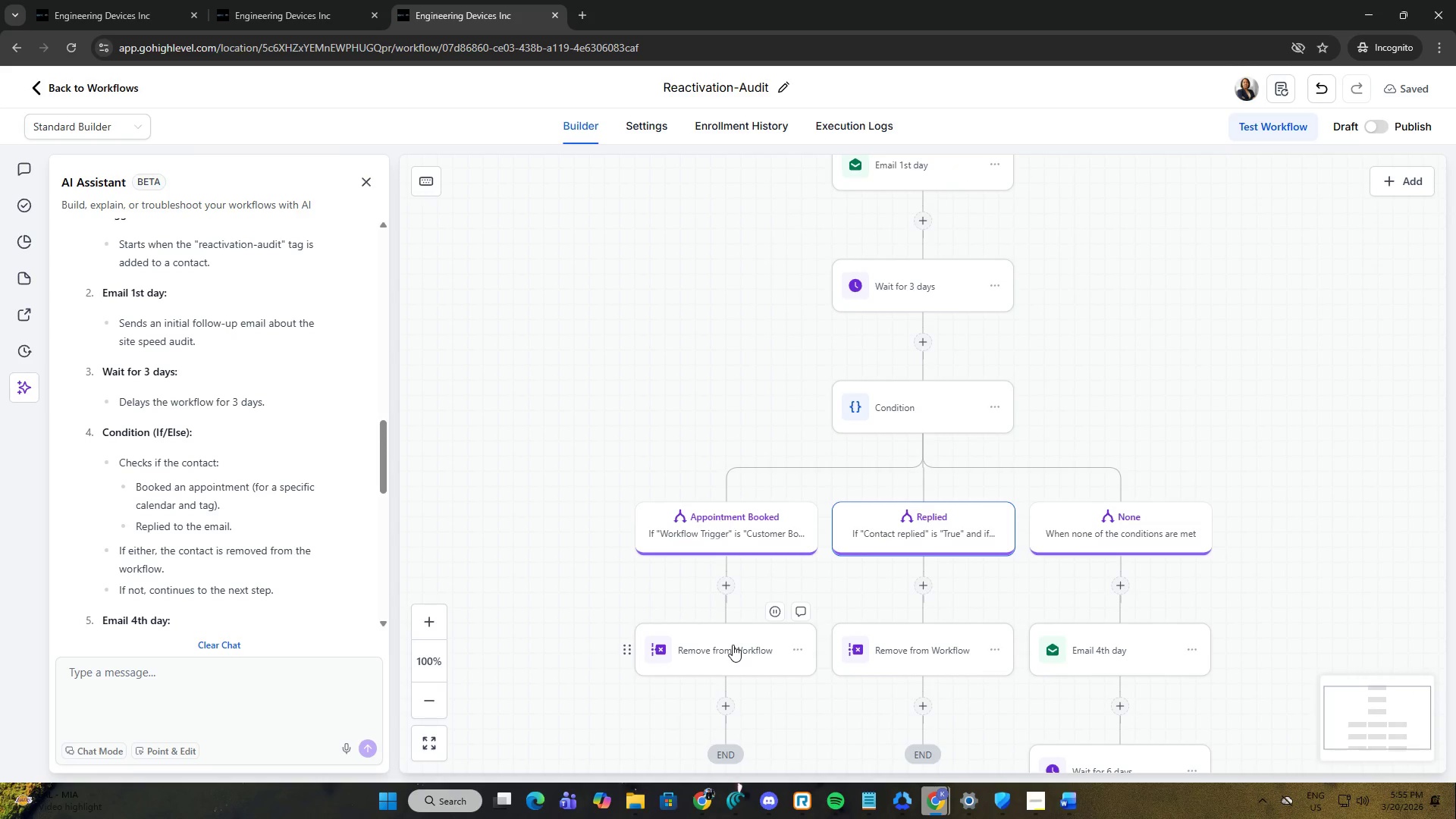 
left_click([756, 542])
 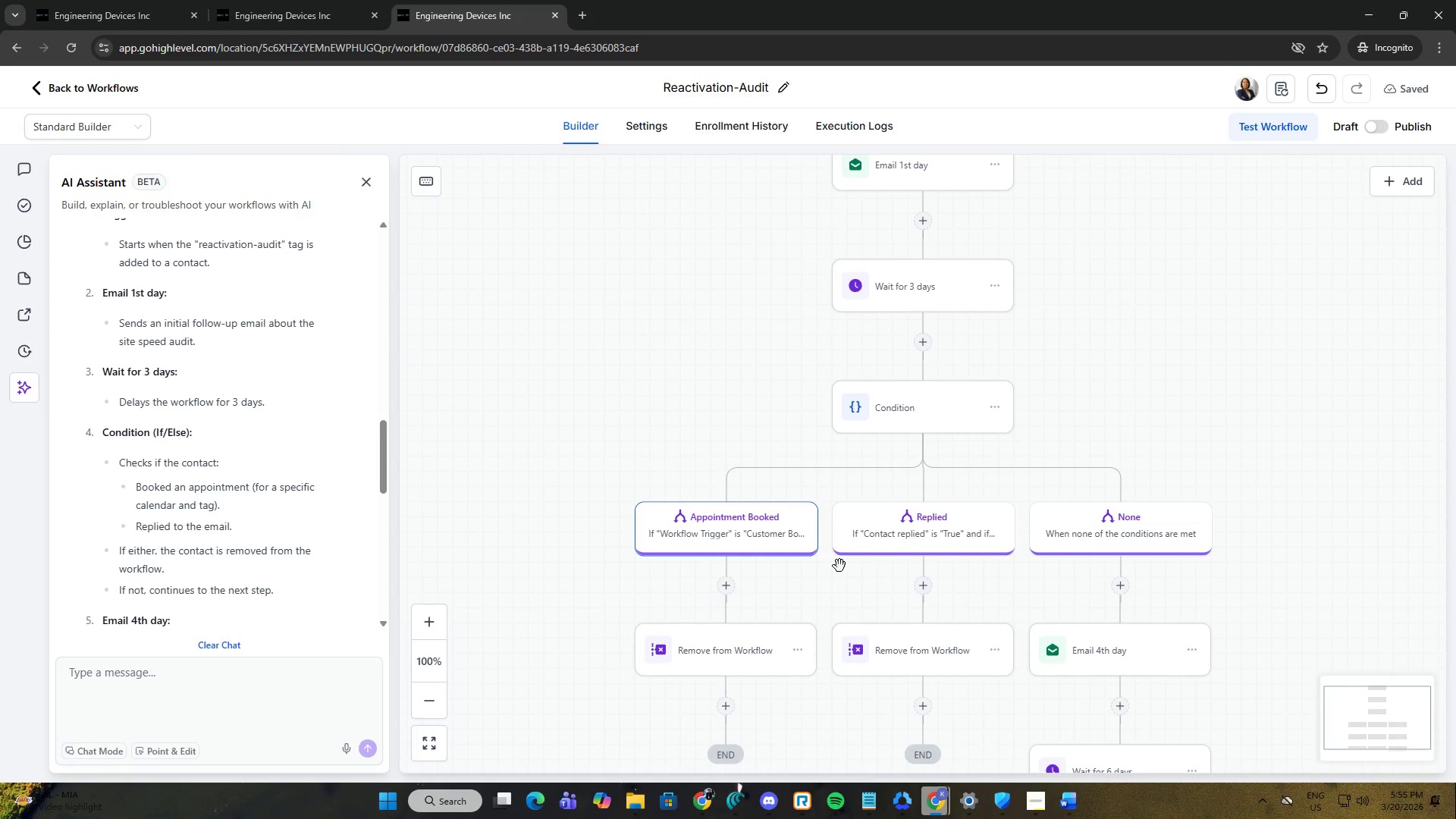 
left_click([740, 539])
 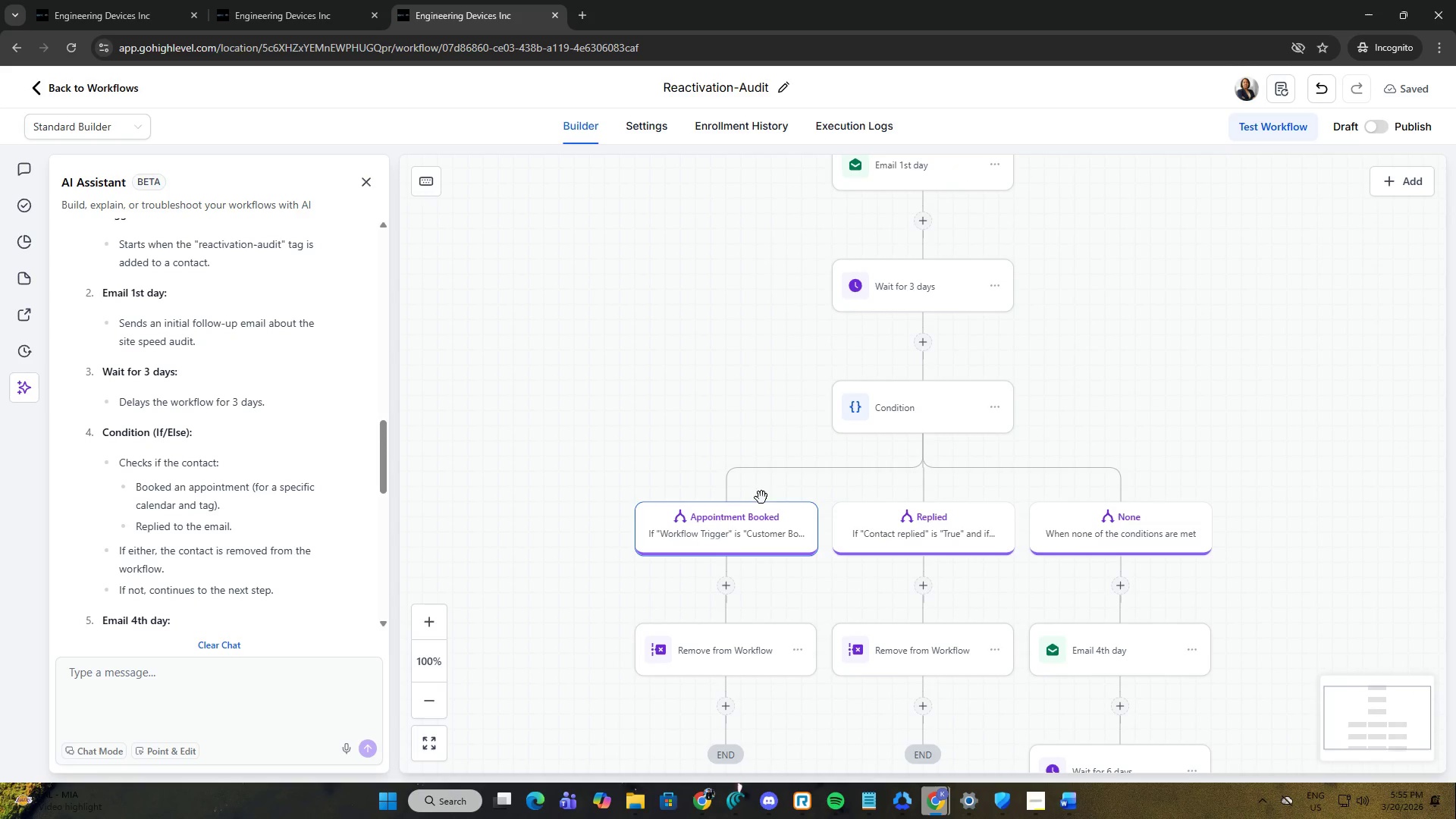 
left_click([759, 517])
 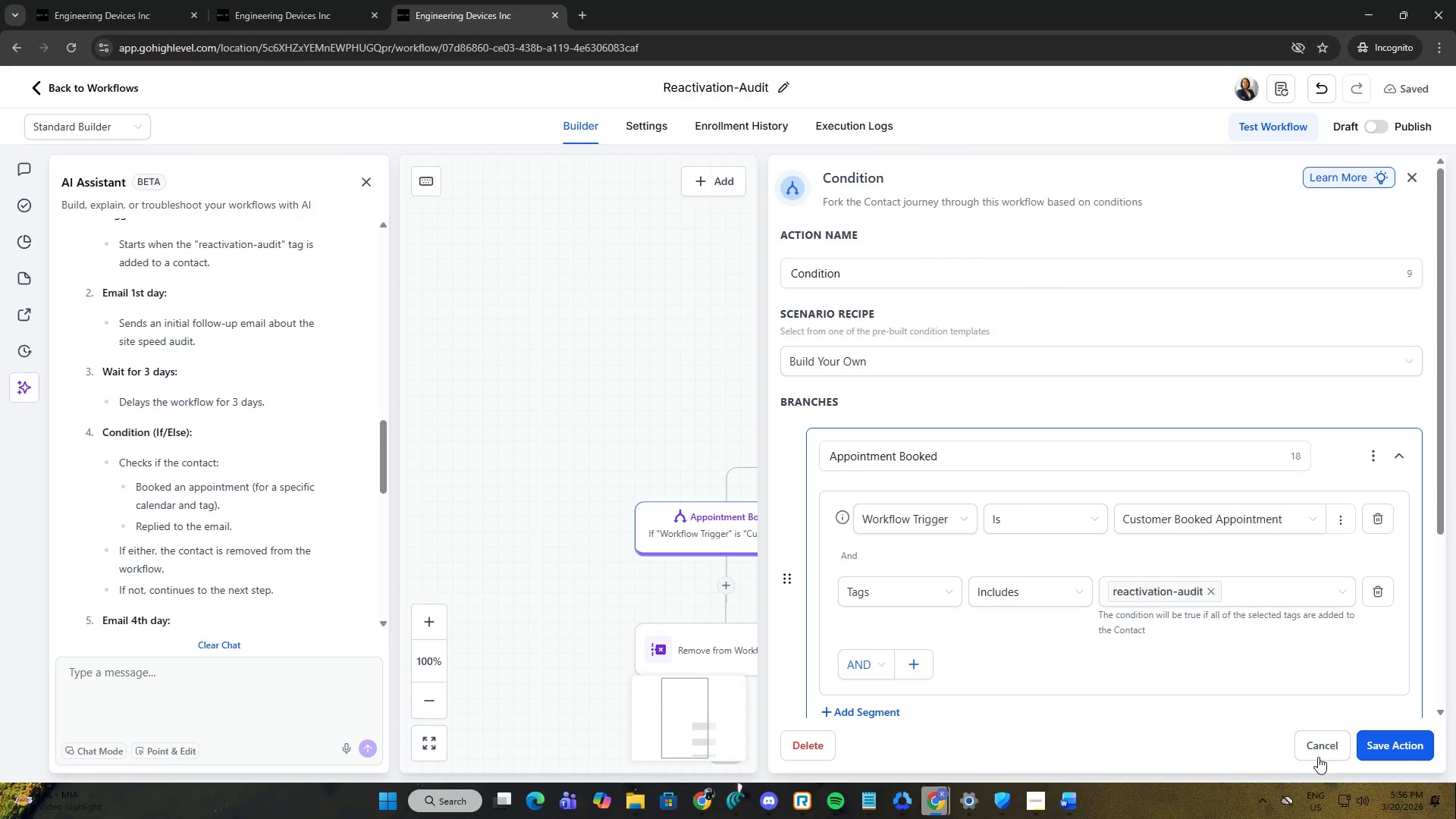 
wait(5.52)
 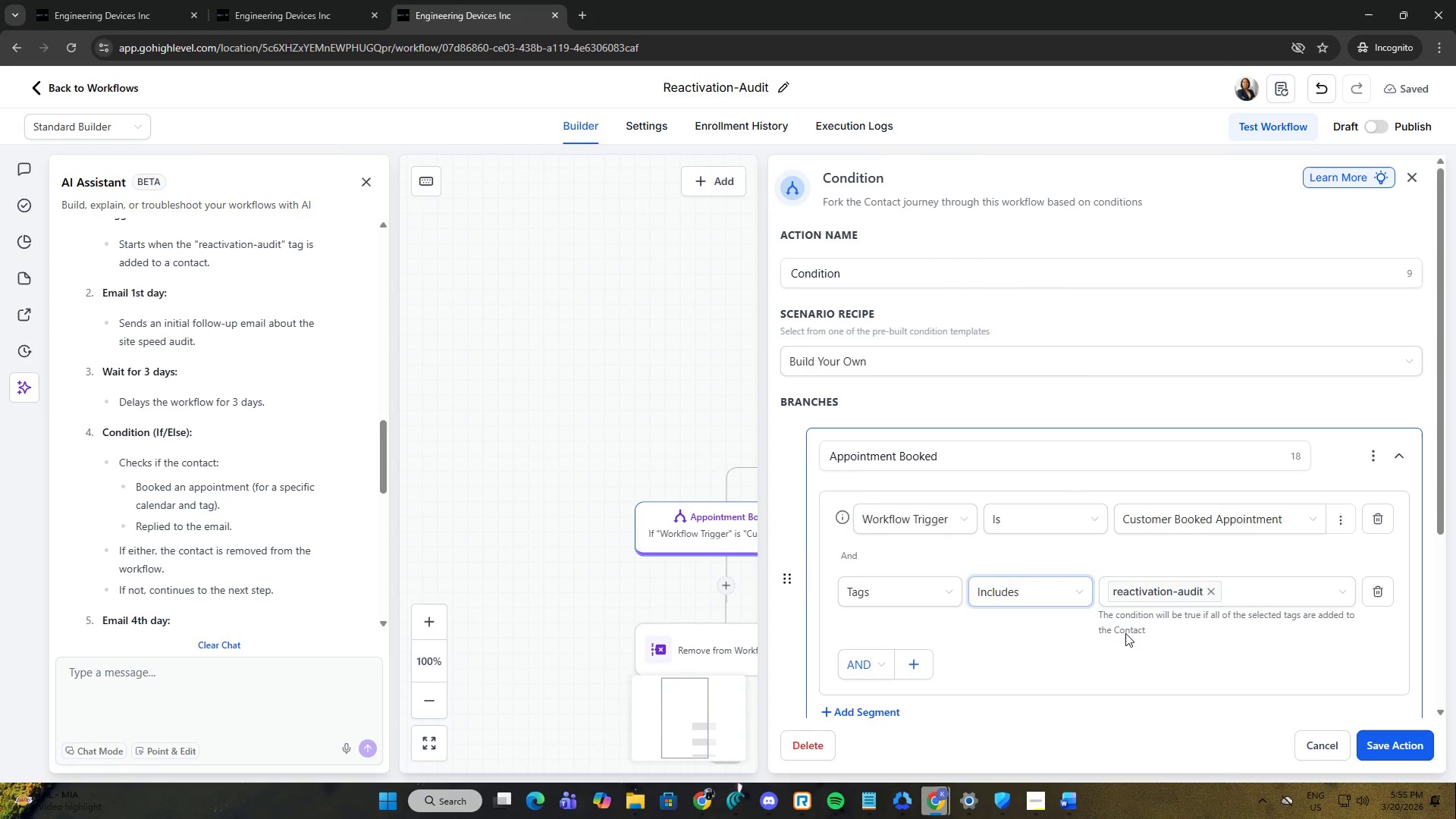 
left_click([1321, 757])
 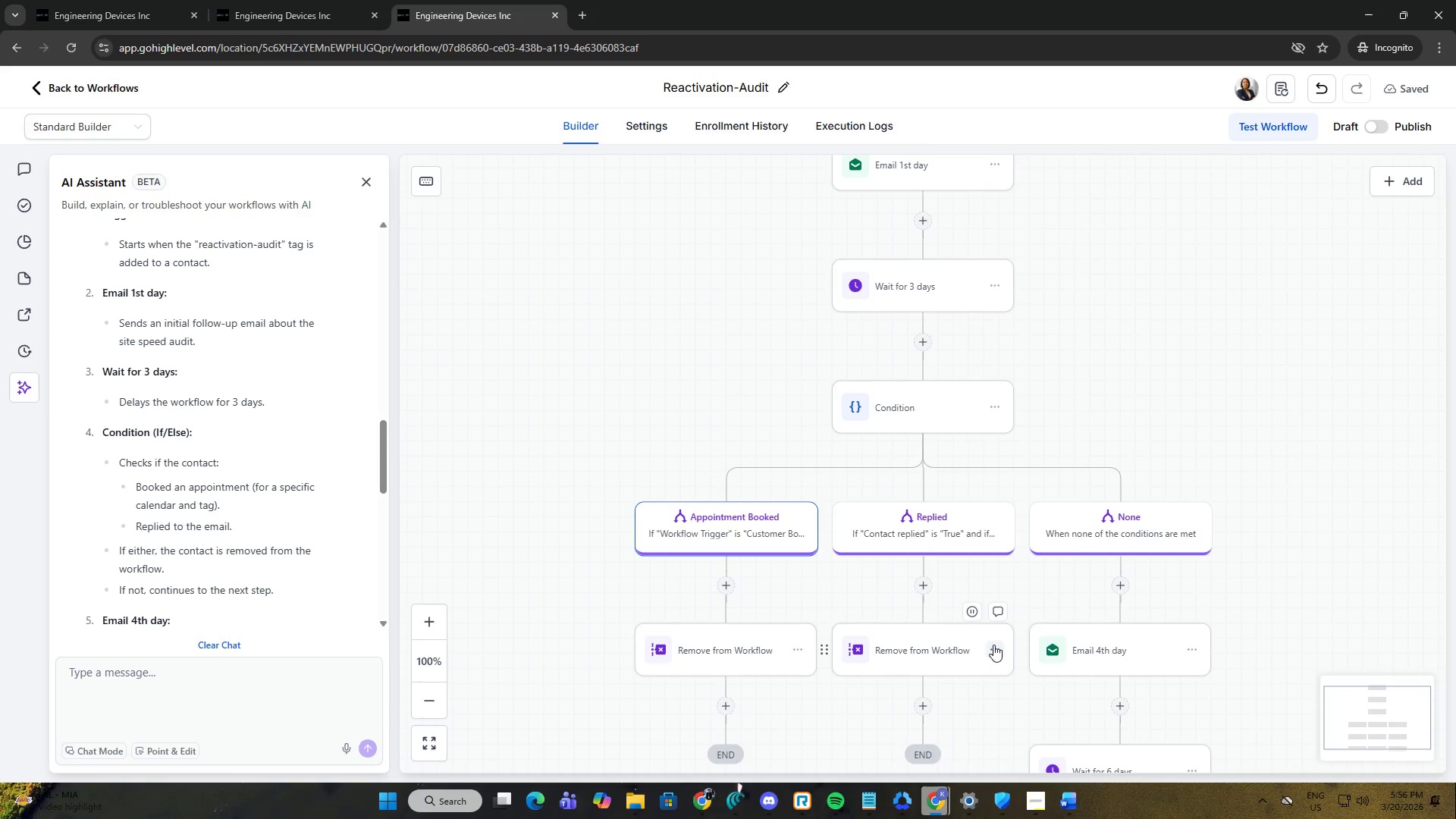 
scroll: coordinate [1027, 652], scroll_direction: up, amount: 6.0
 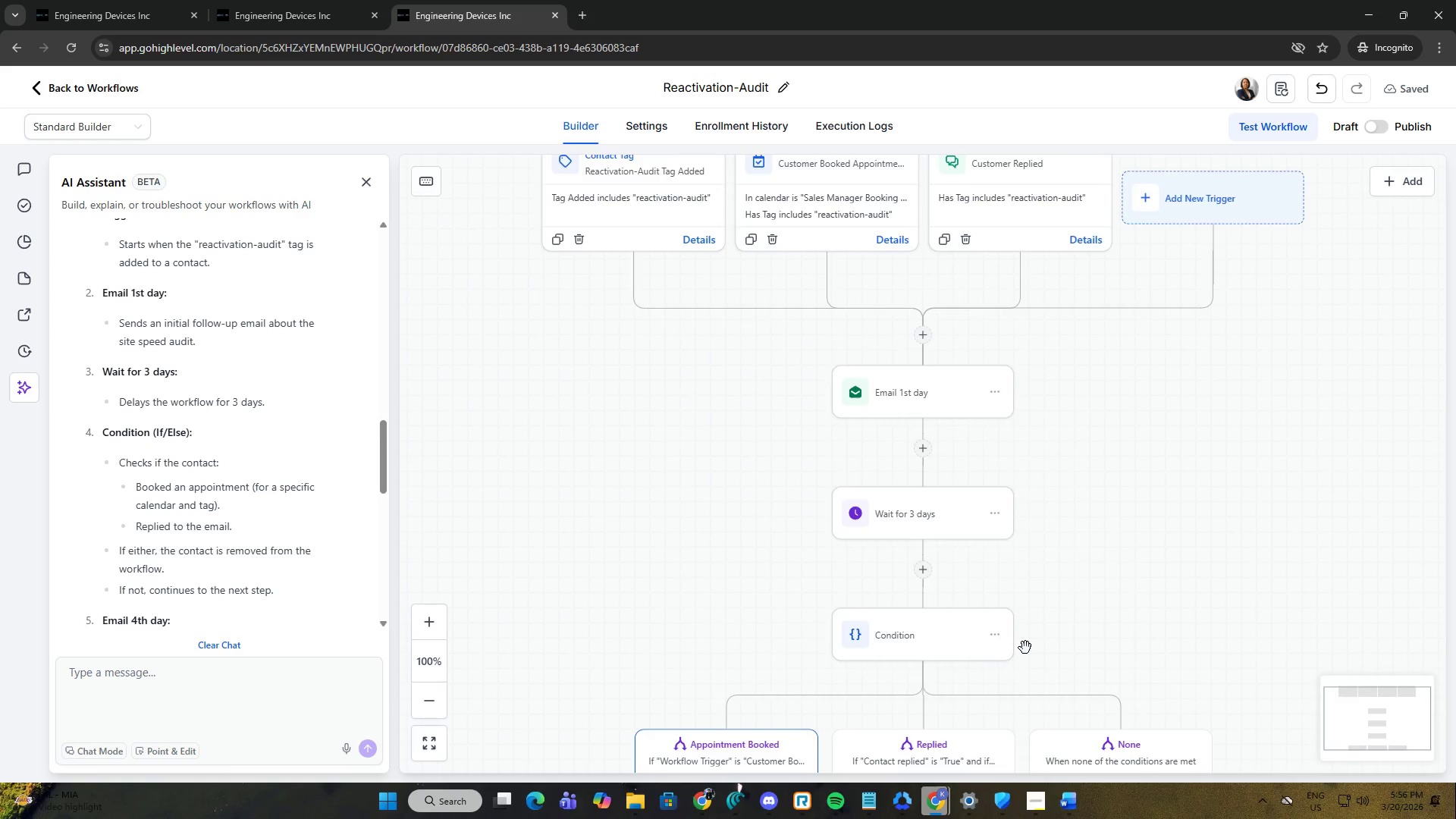 
scroll: coordinate [1062, 582], scroll_direction: down, amount: 9.0
 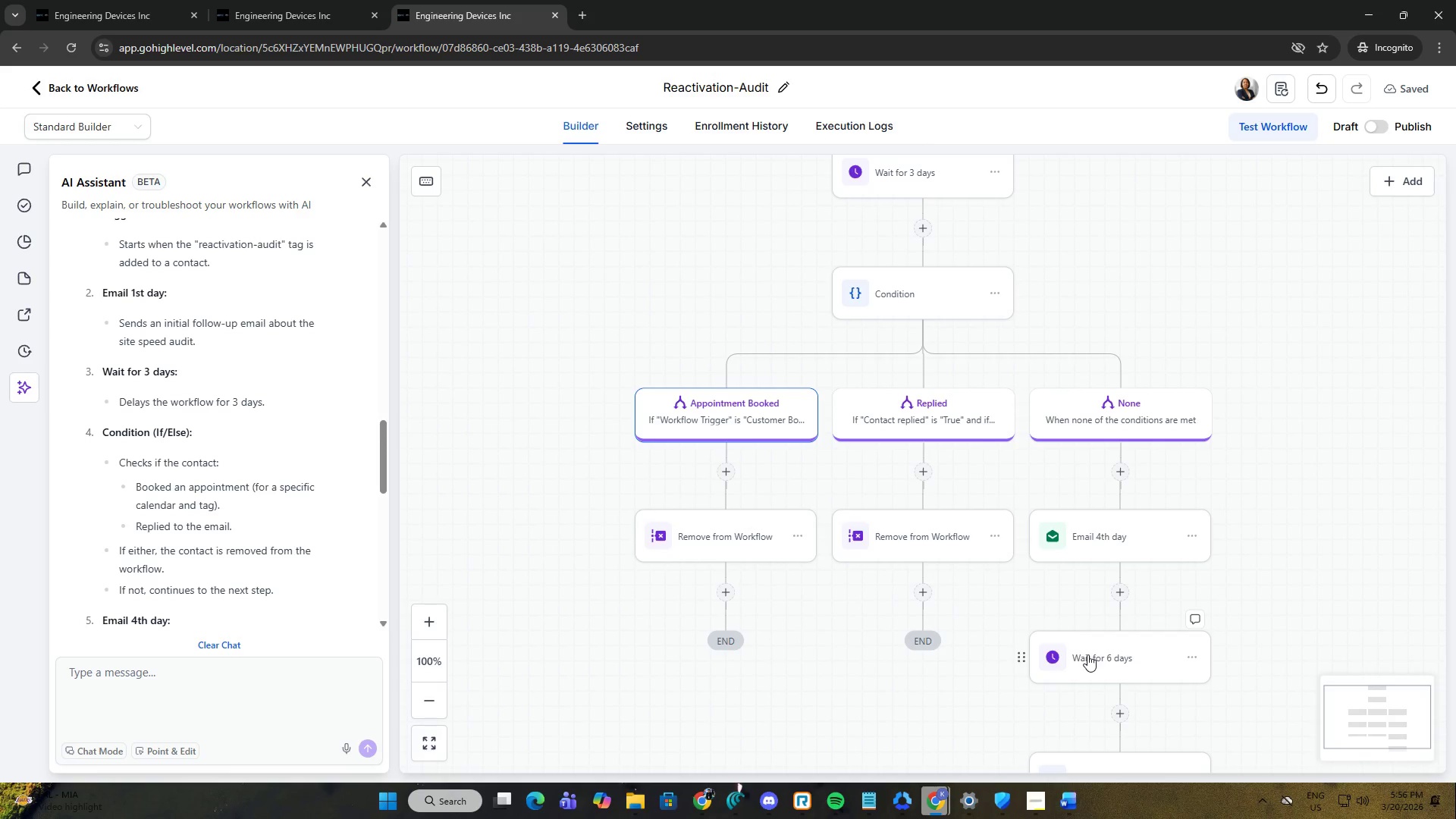 
left_click([1087, 654])
 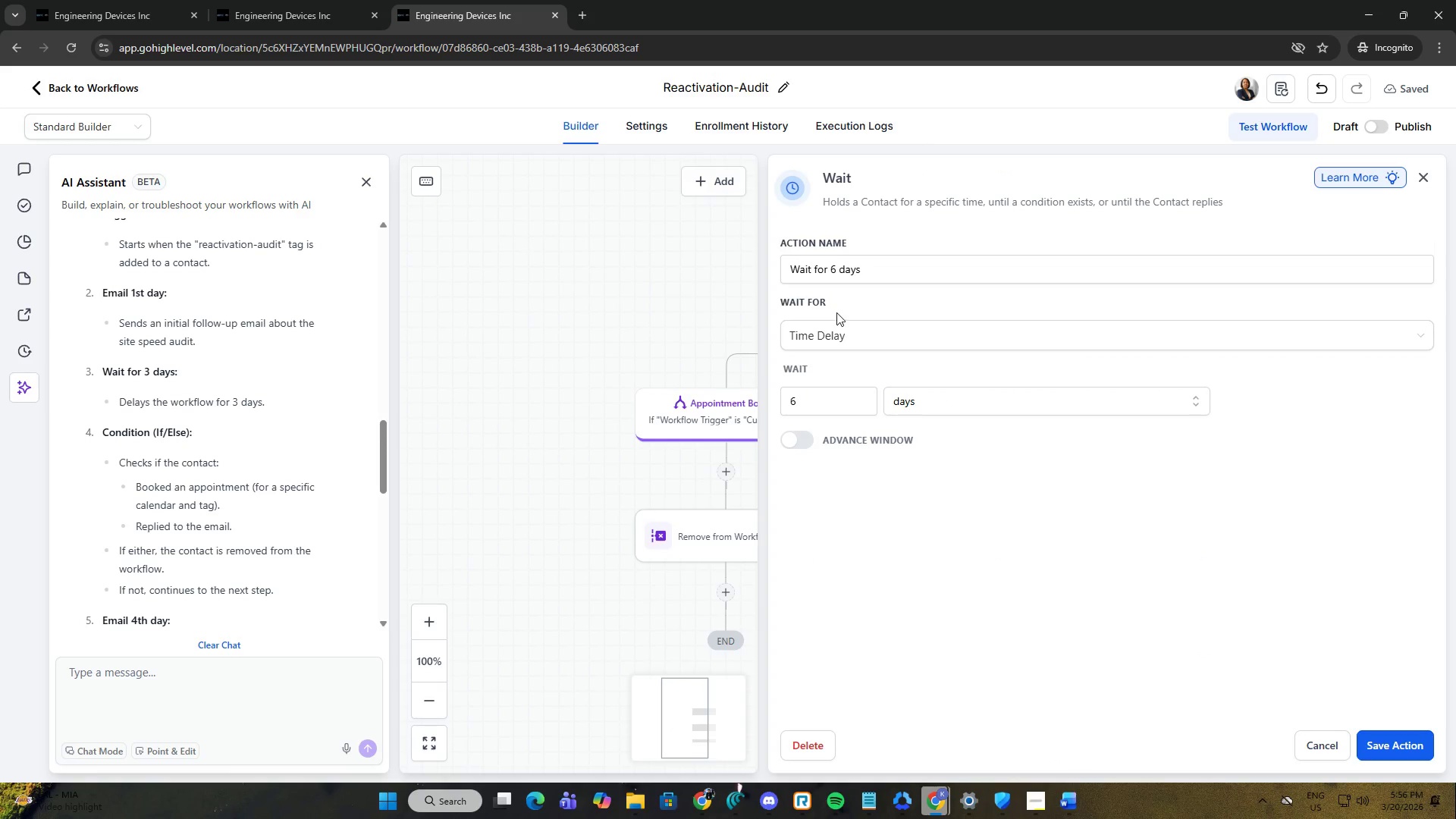 
left_click([813, 328])
 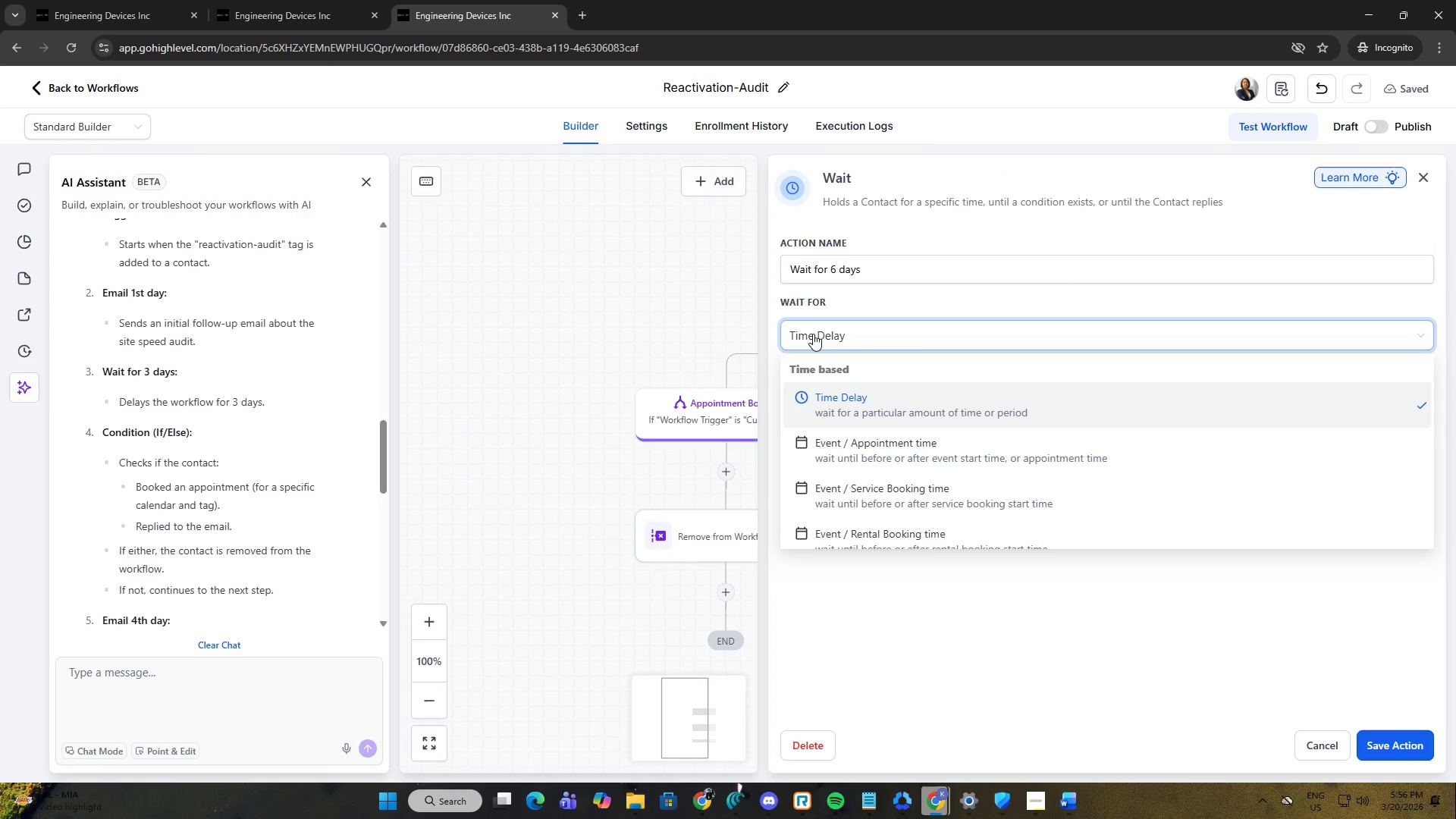 
left_click([813, 334])
 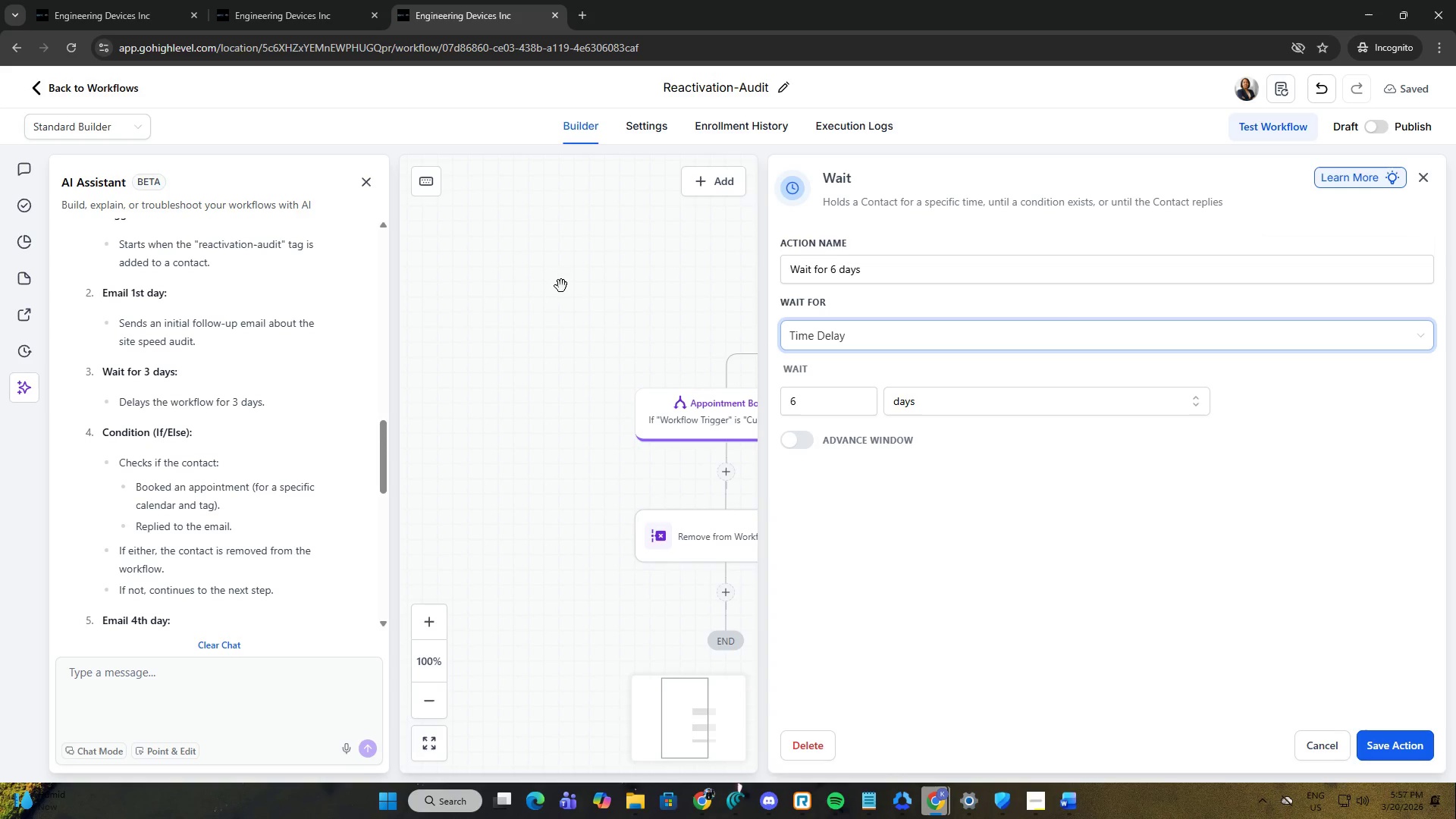 
wait(98.47)
 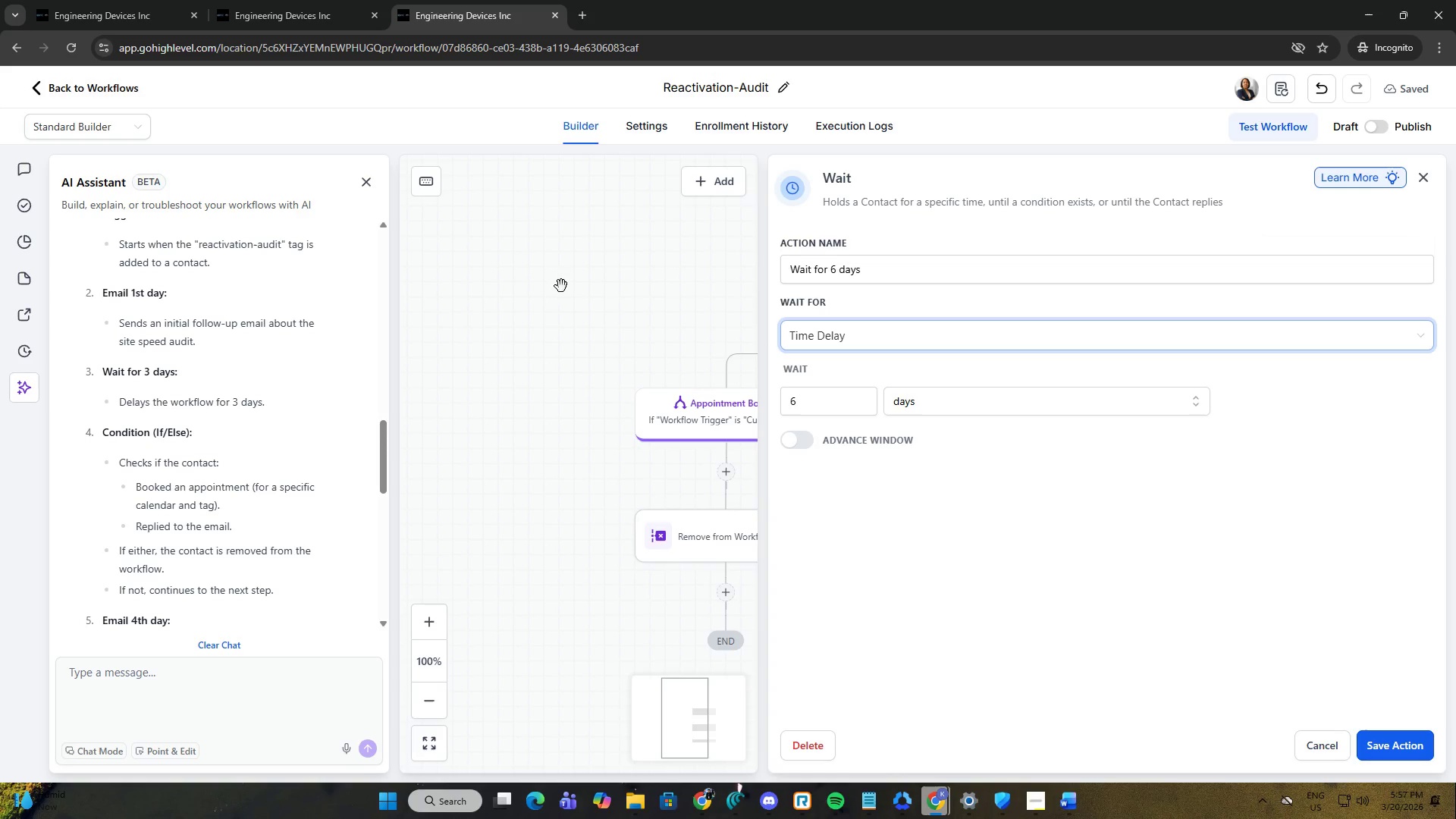 
left_click([1386, 746])
 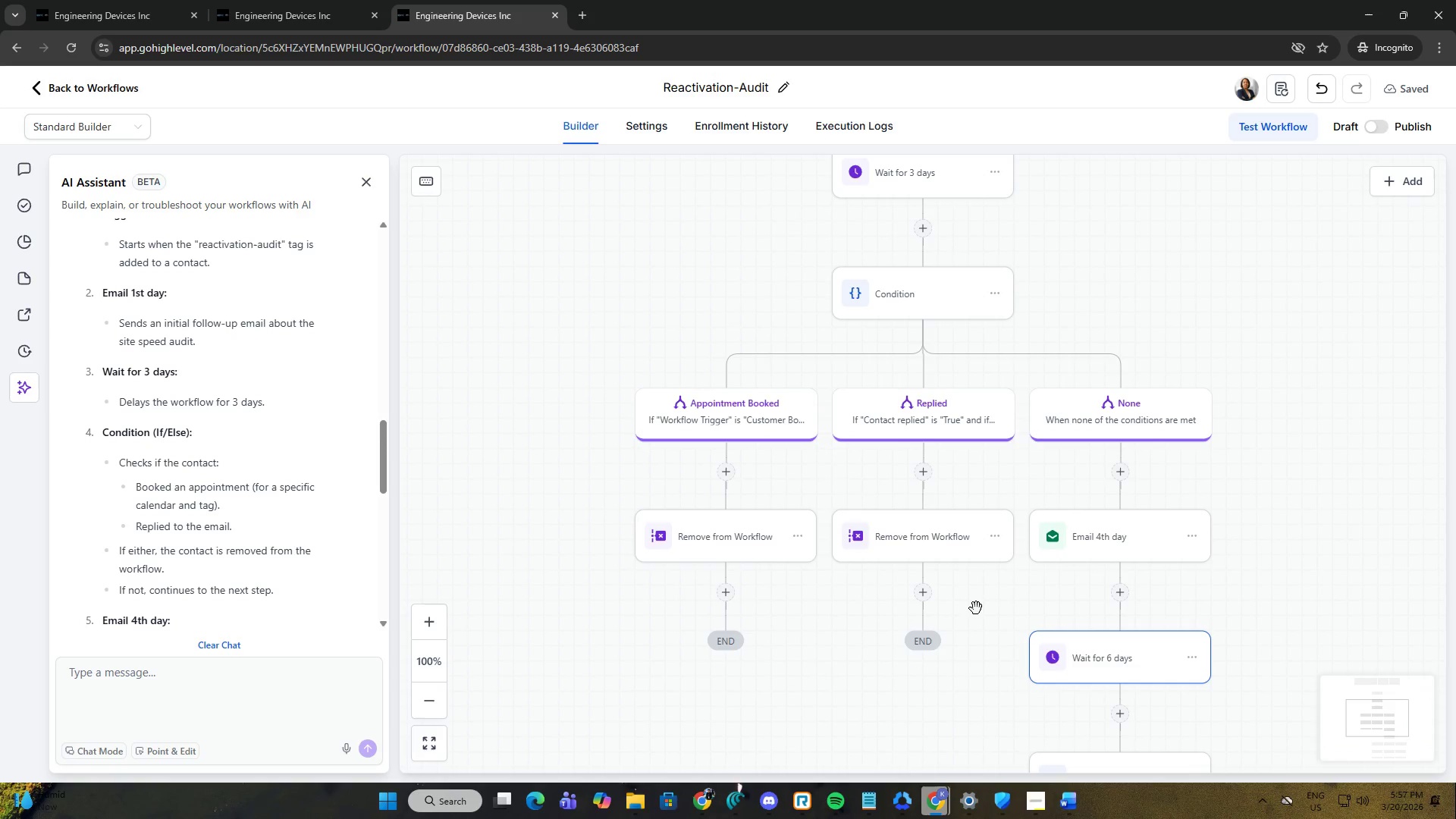 
scroll: coordinate [777, 361], scroll_direction: up, amount: 1.0
 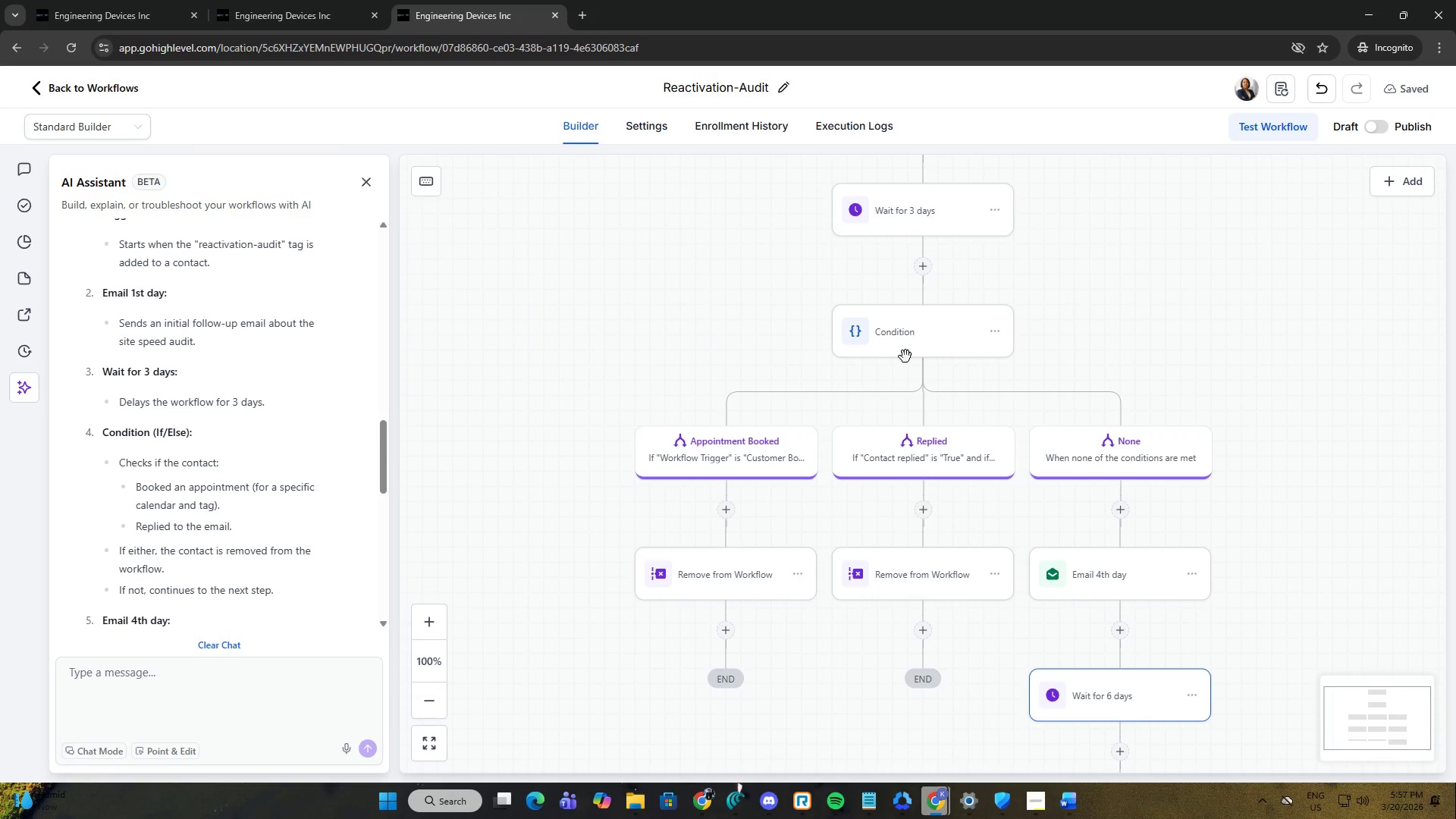 
left_click([905, 344])
 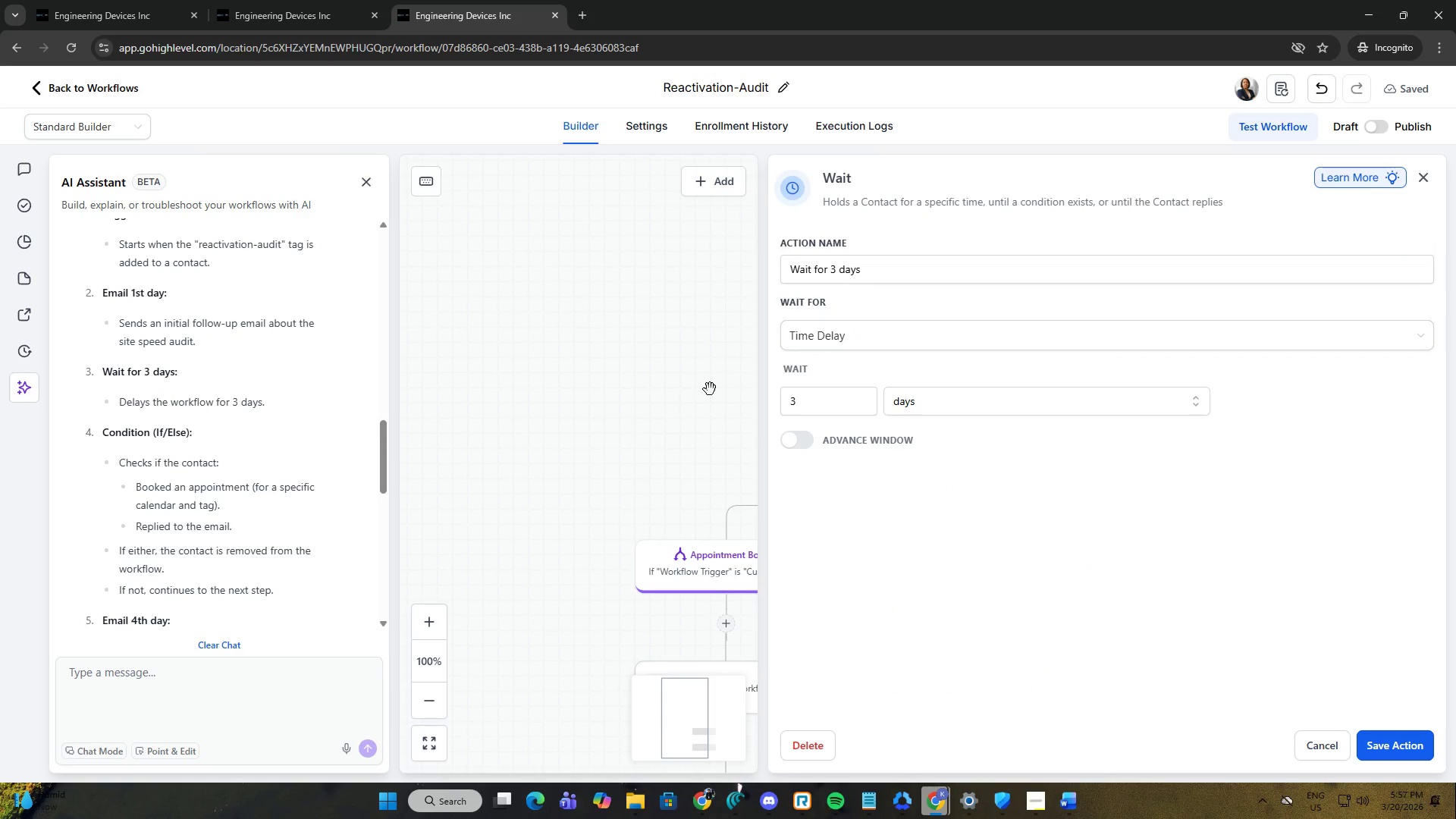 
scroll: coordinate [934, 291], scroll_direction: up, amount: 3.0
 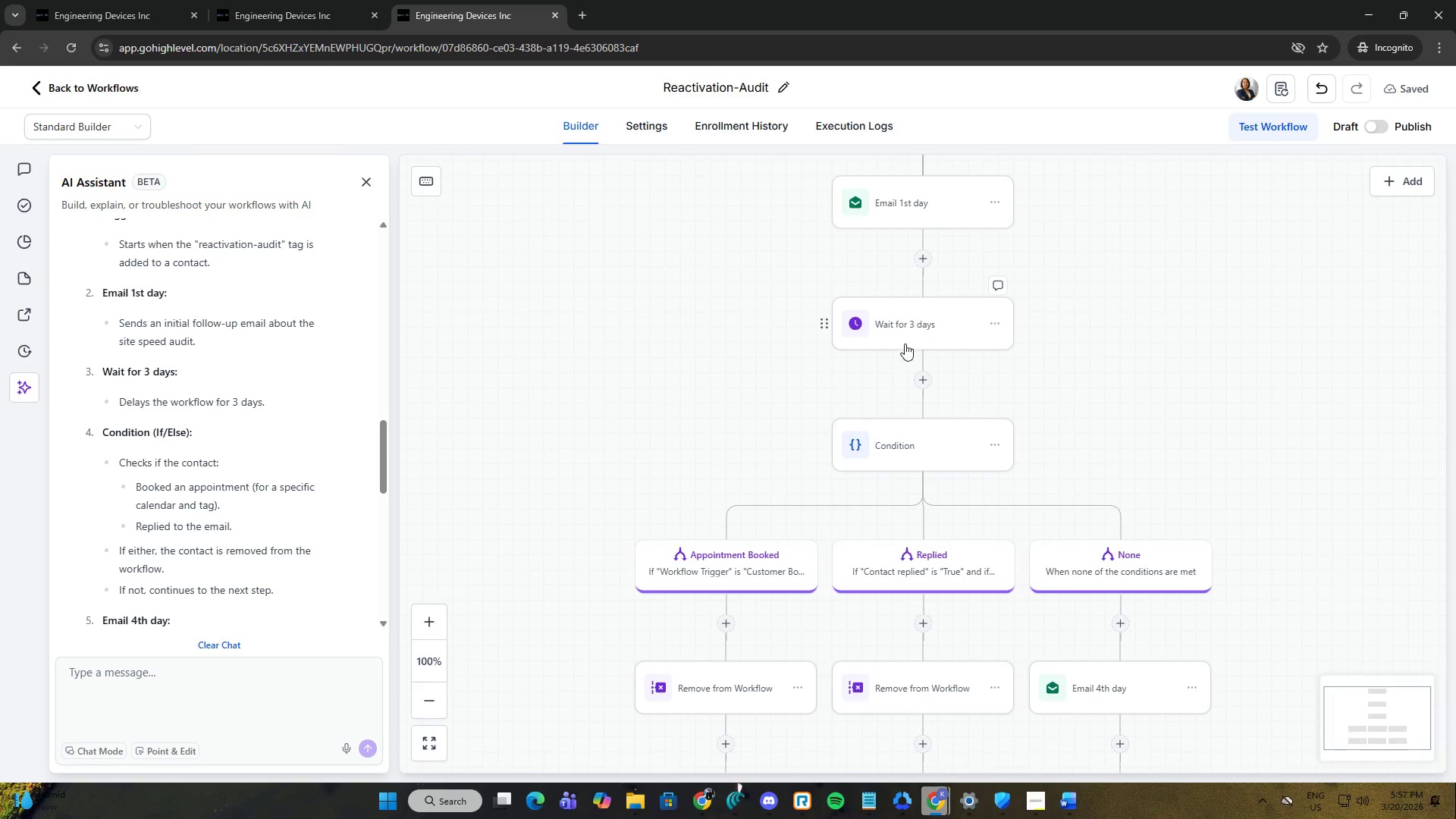 
left_click([624, 389])
 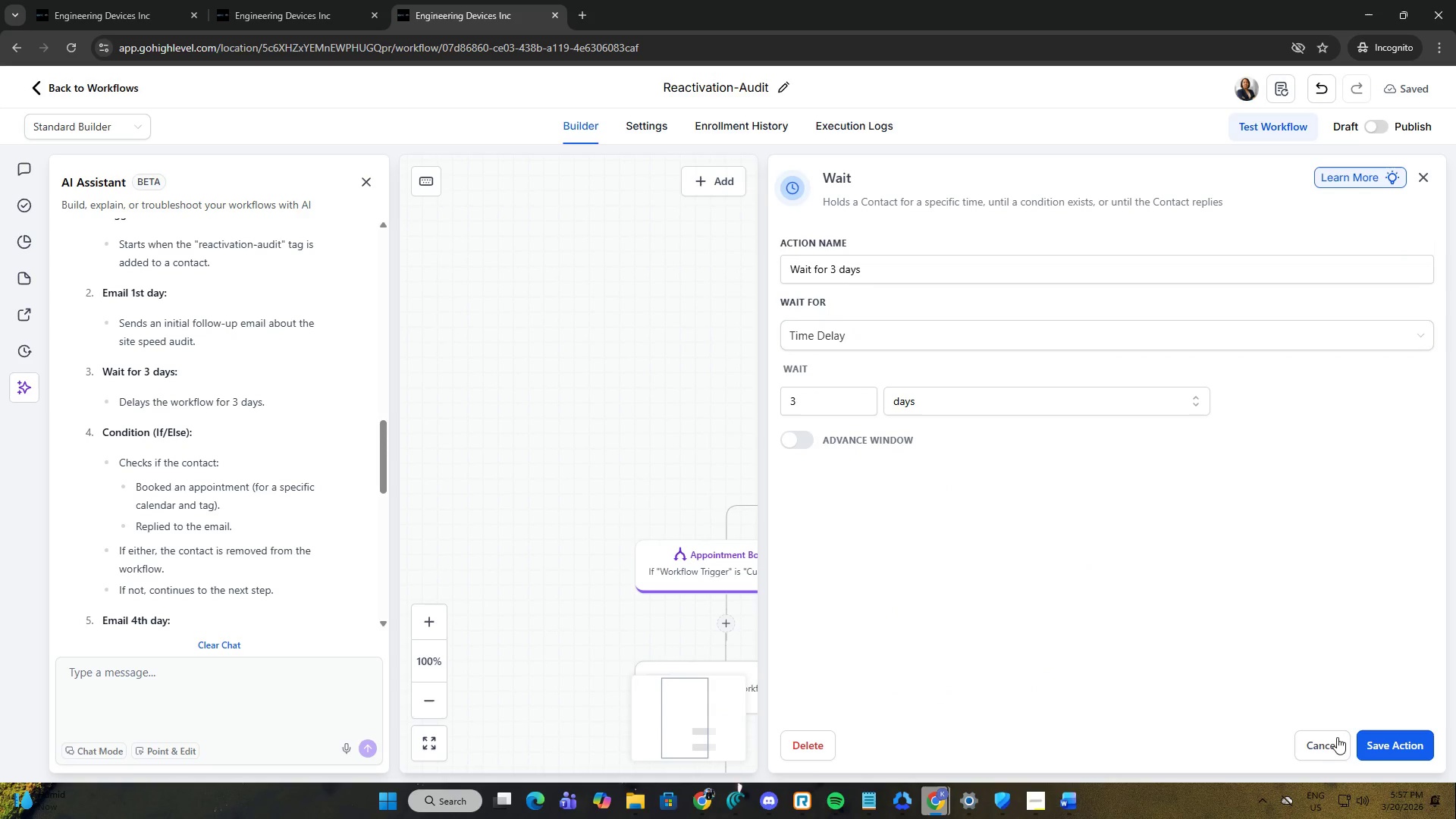 
left_click([1335, 739])
 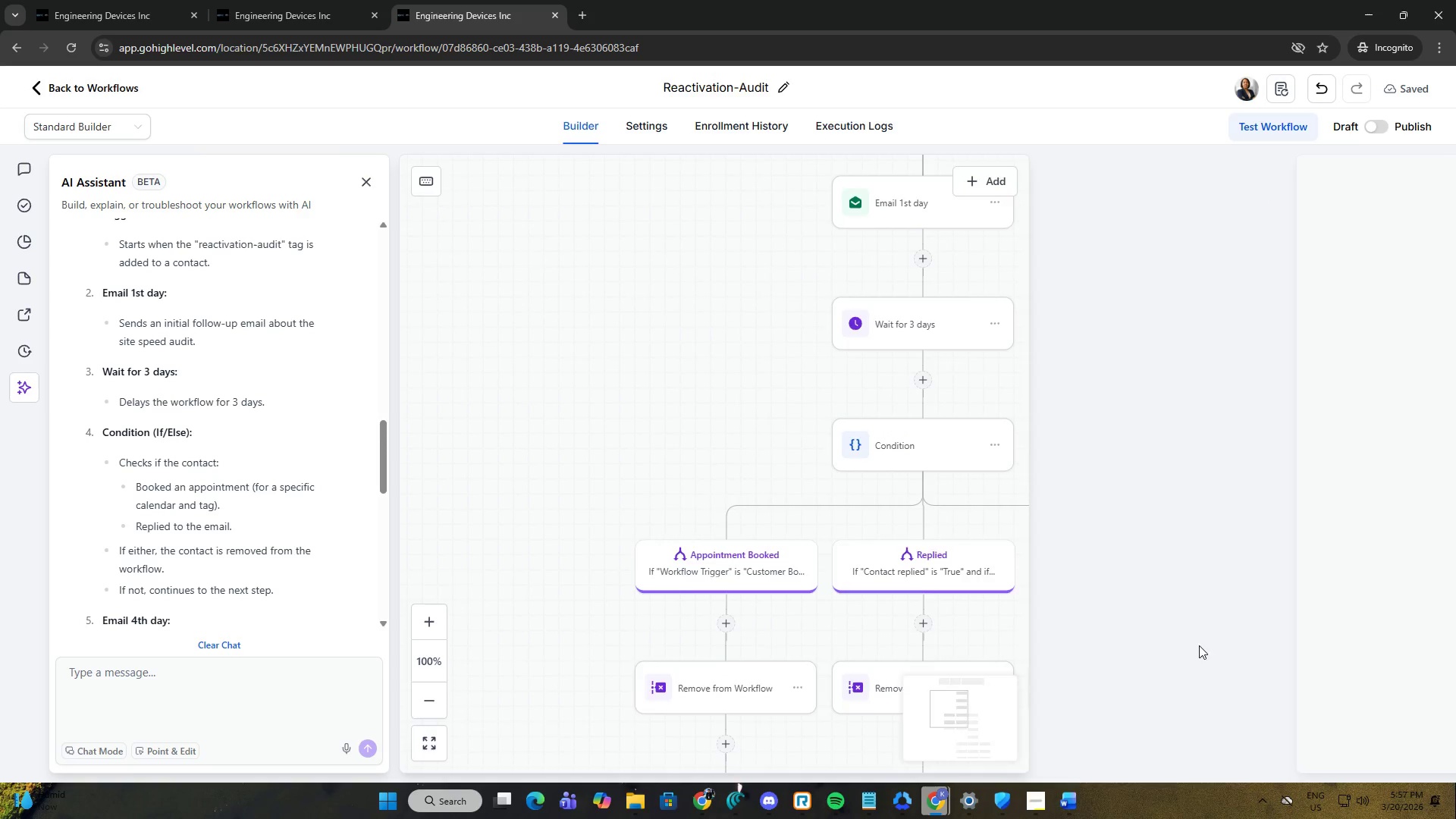 
scroll: coordinate [1177, 629], scroll_direction: up, amount: 7.0
 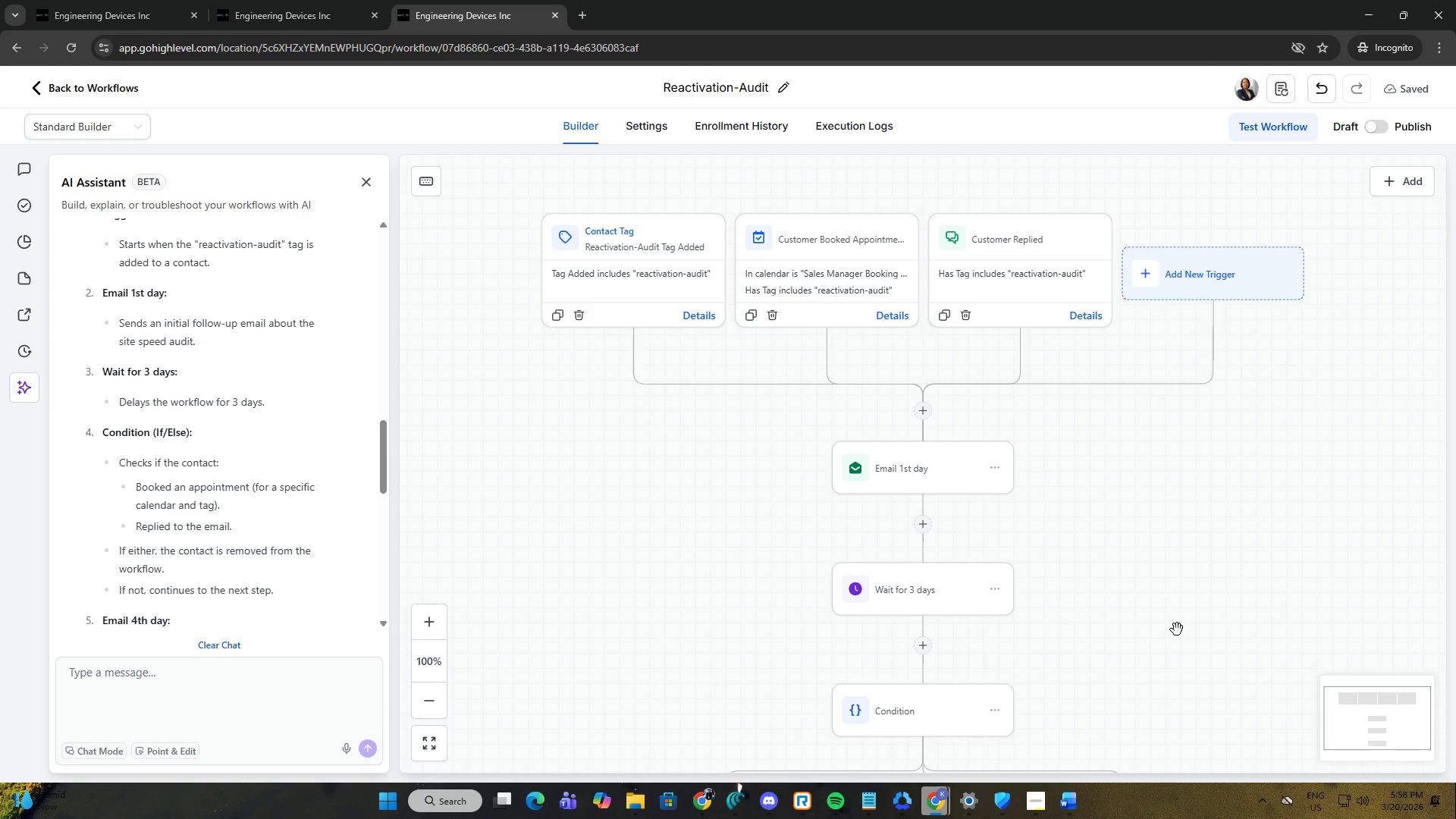 
wait(10.09)
 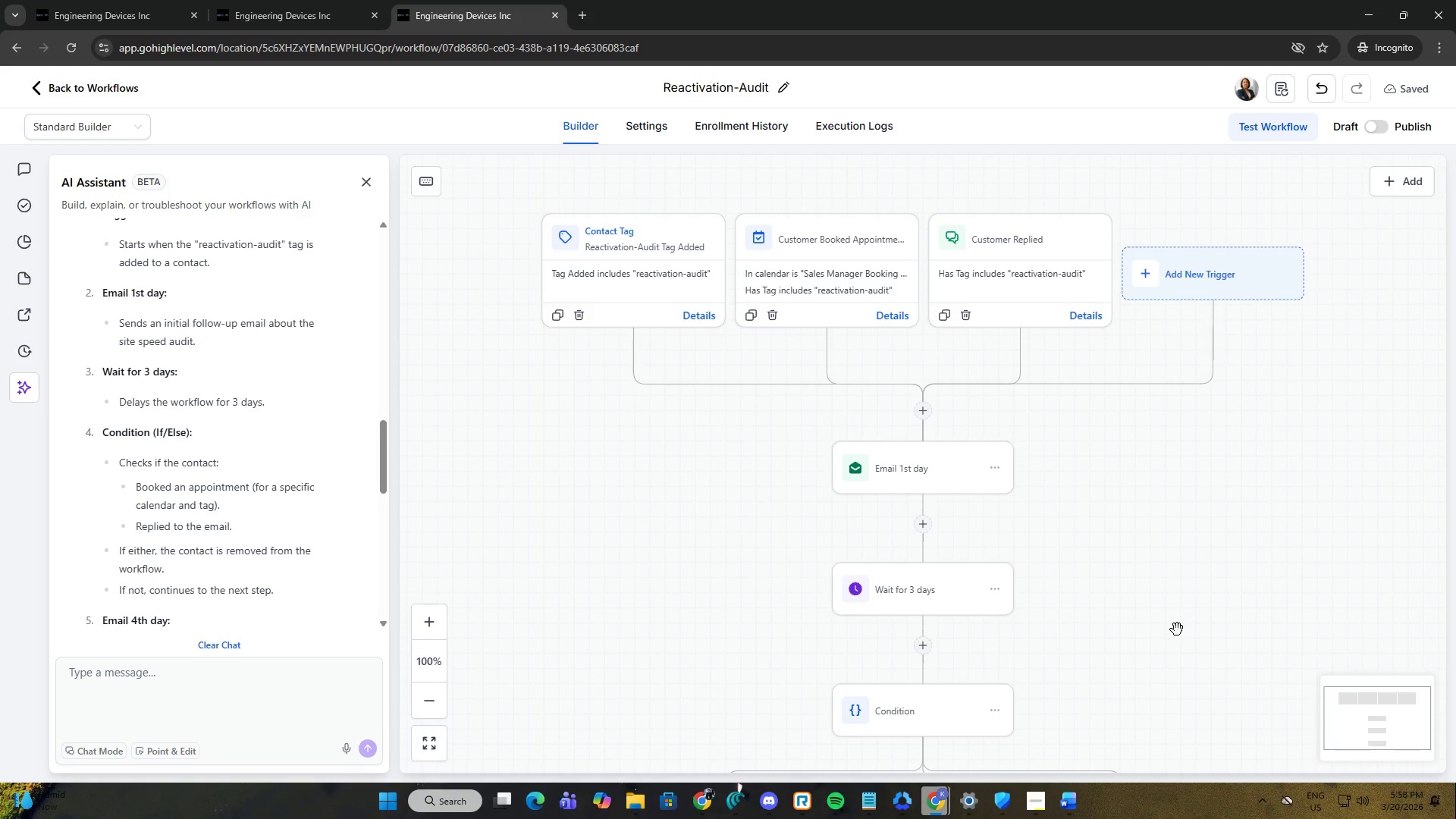 
left_click([893, 579])
 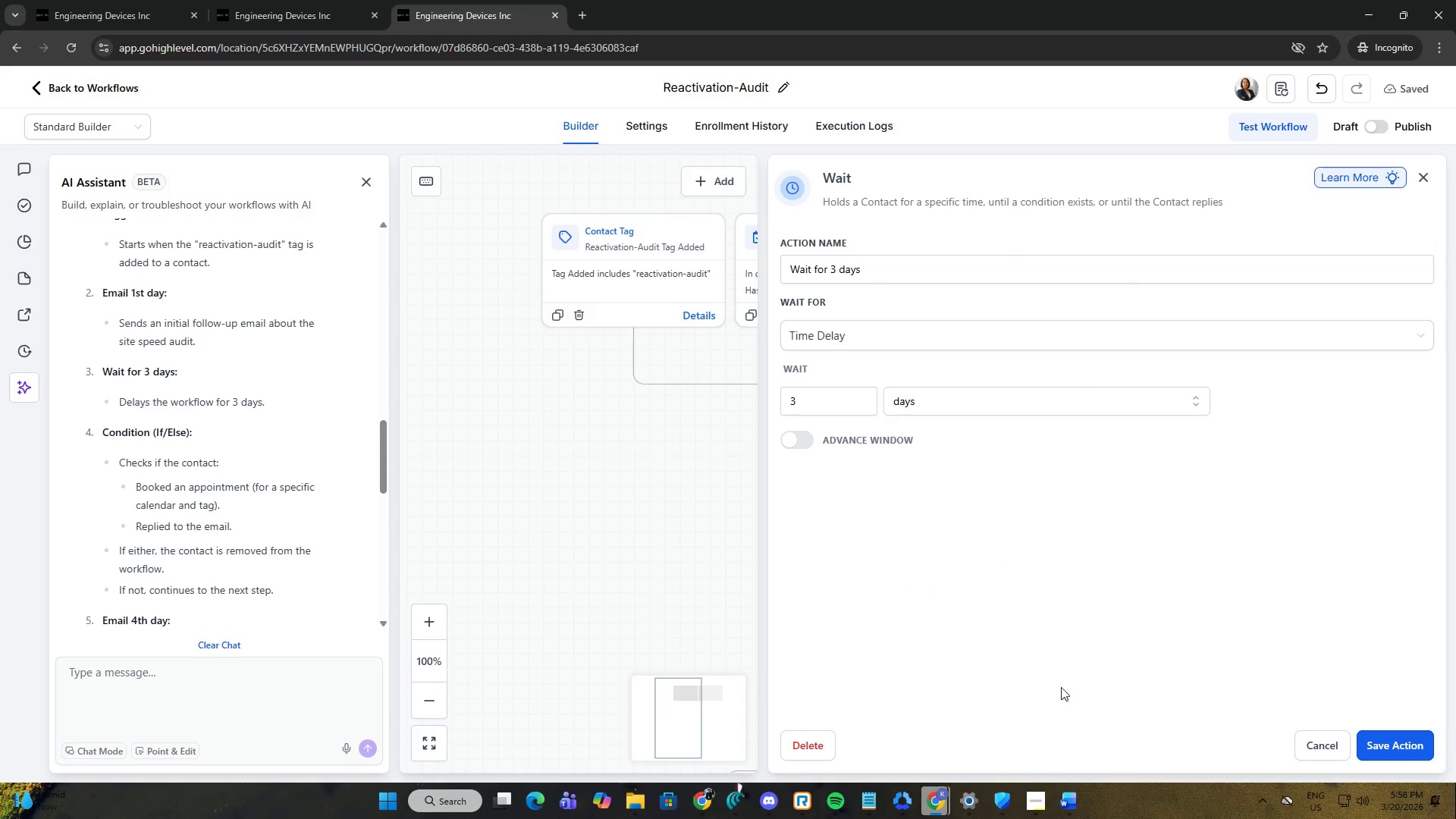 
left_click([1328, 757])
 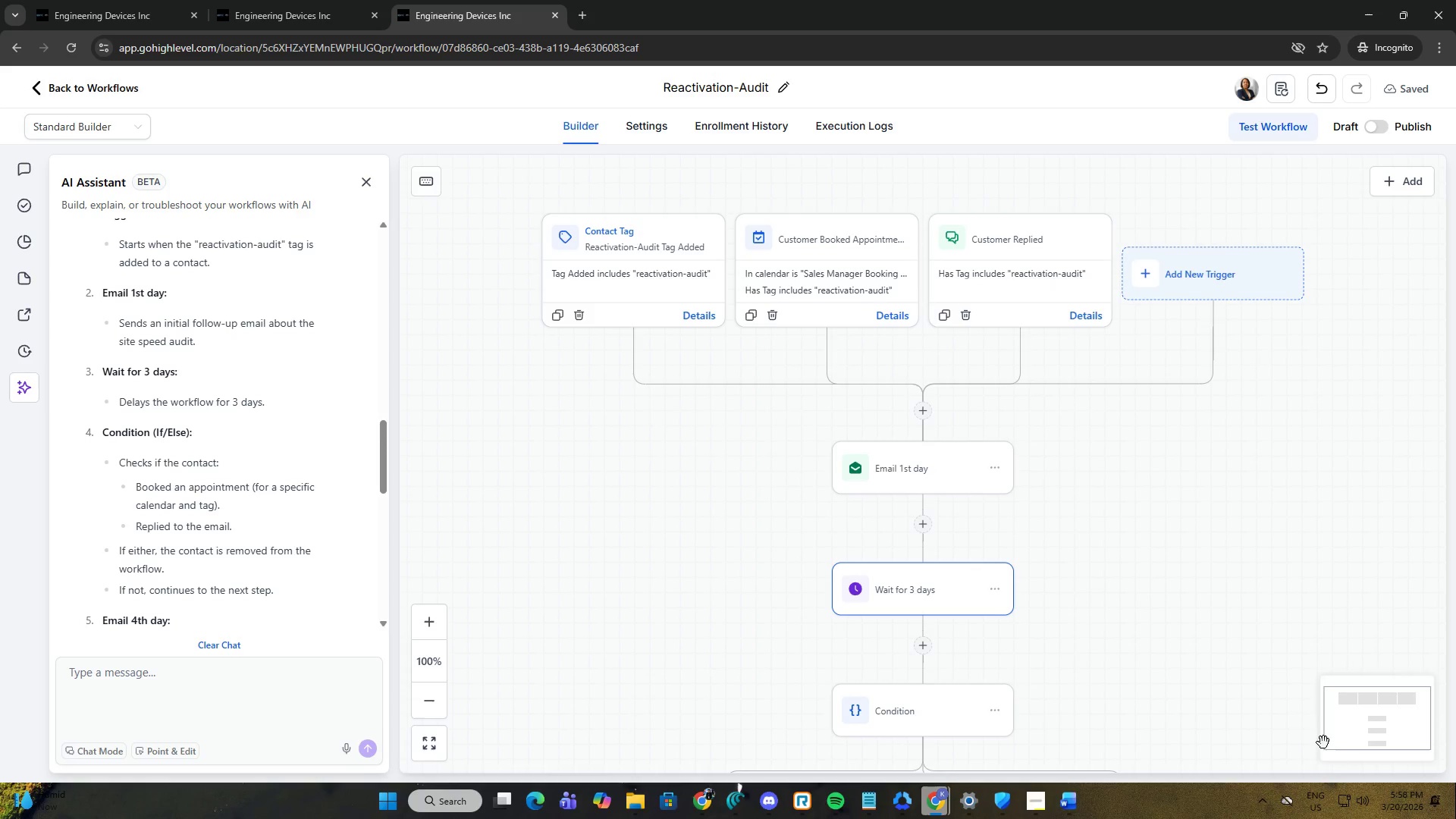 
scroll: coordinate [1060, 633], scroll_direction: down, amount: 9.0
 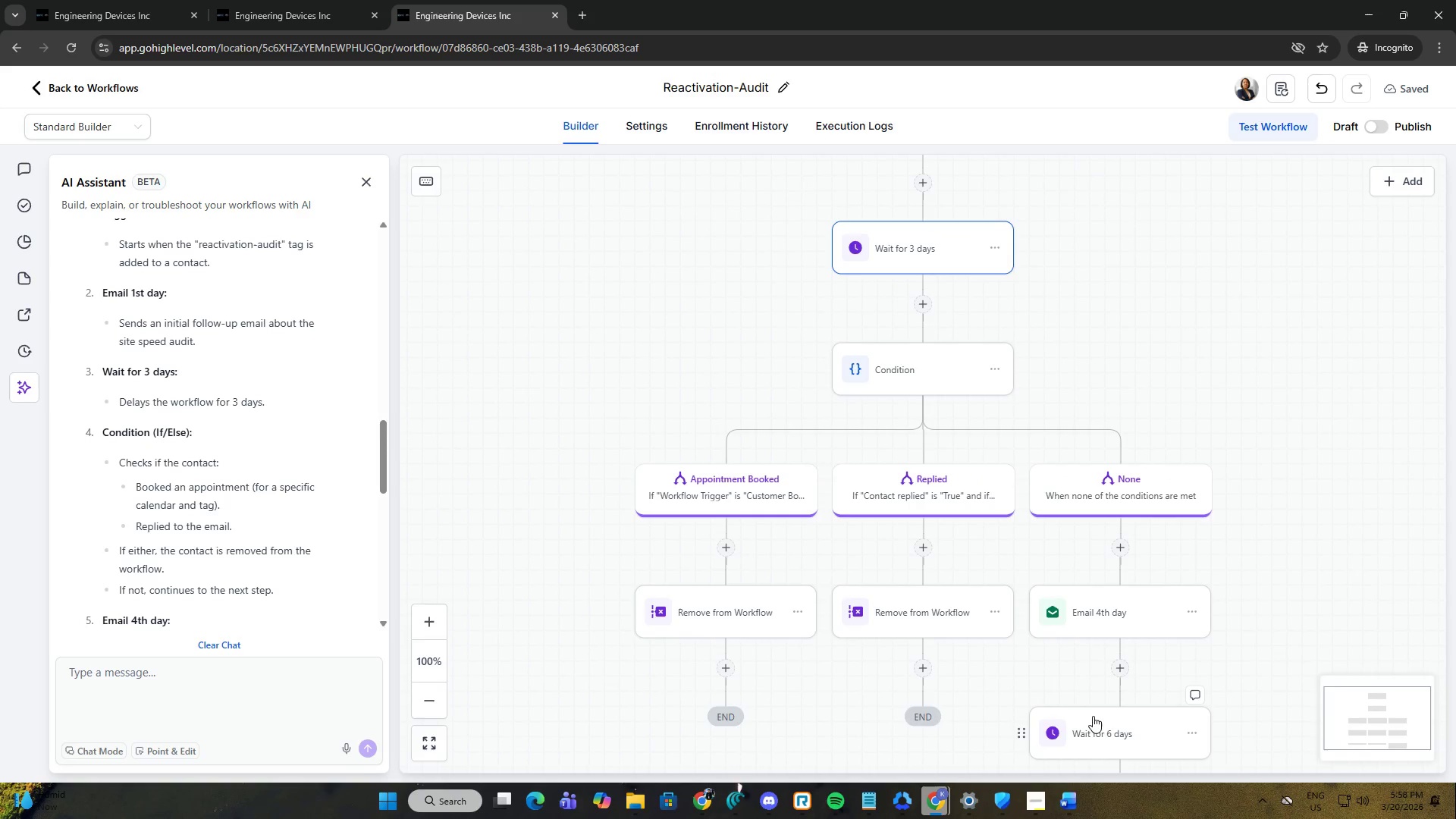 
left_click([1116, 734])
 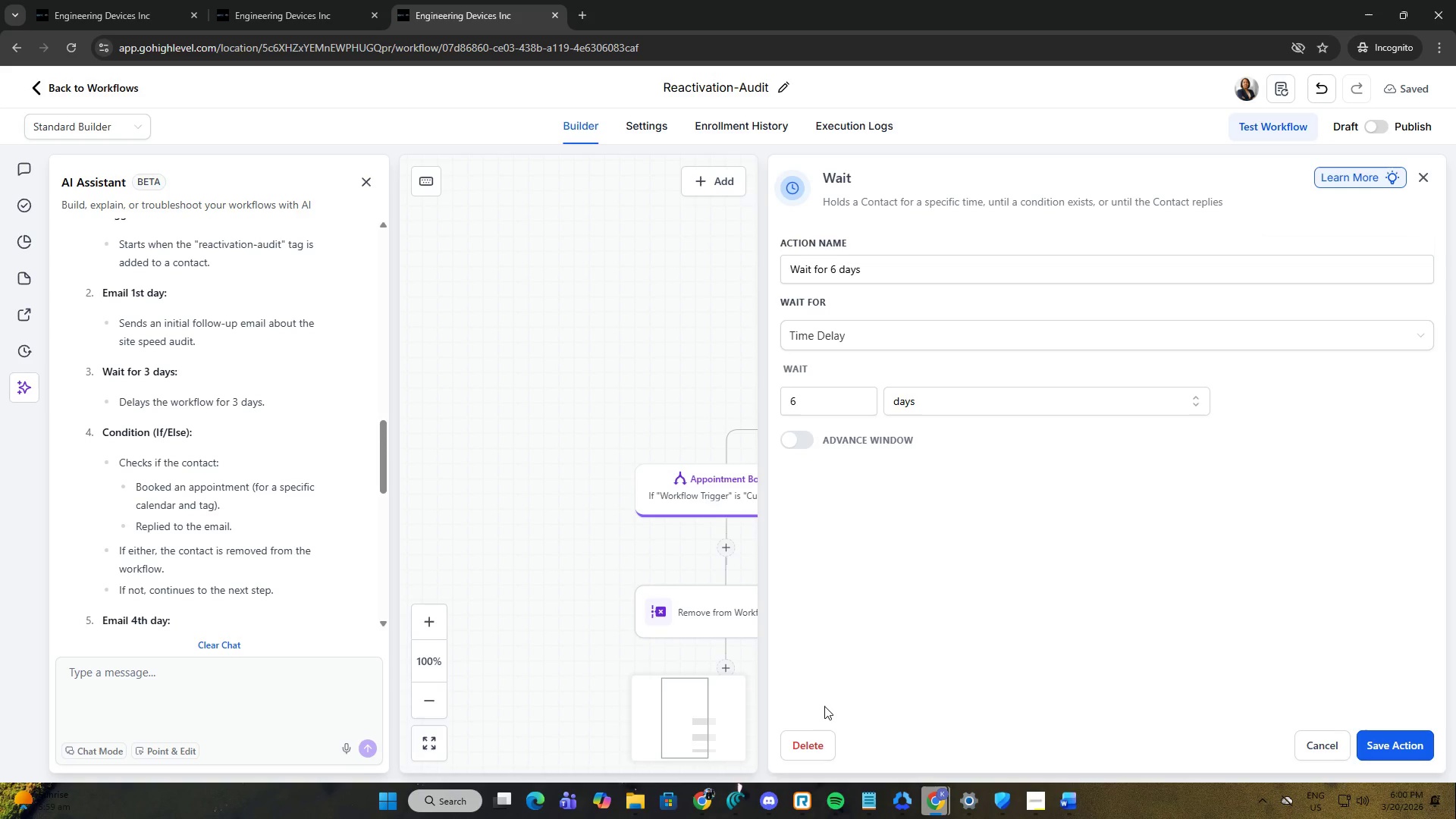 
wait(138.14)
 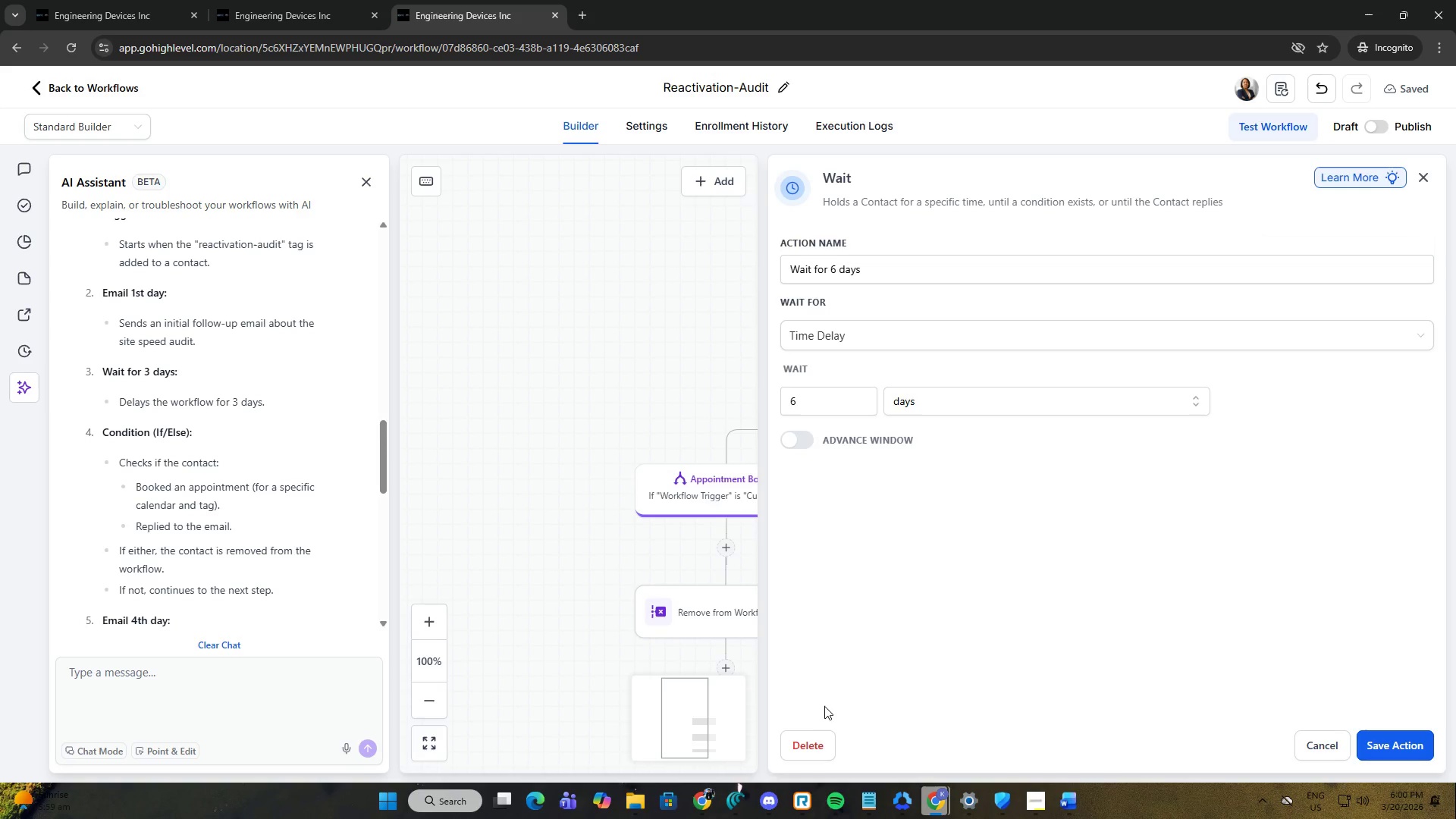 
left_click([935, 796])
 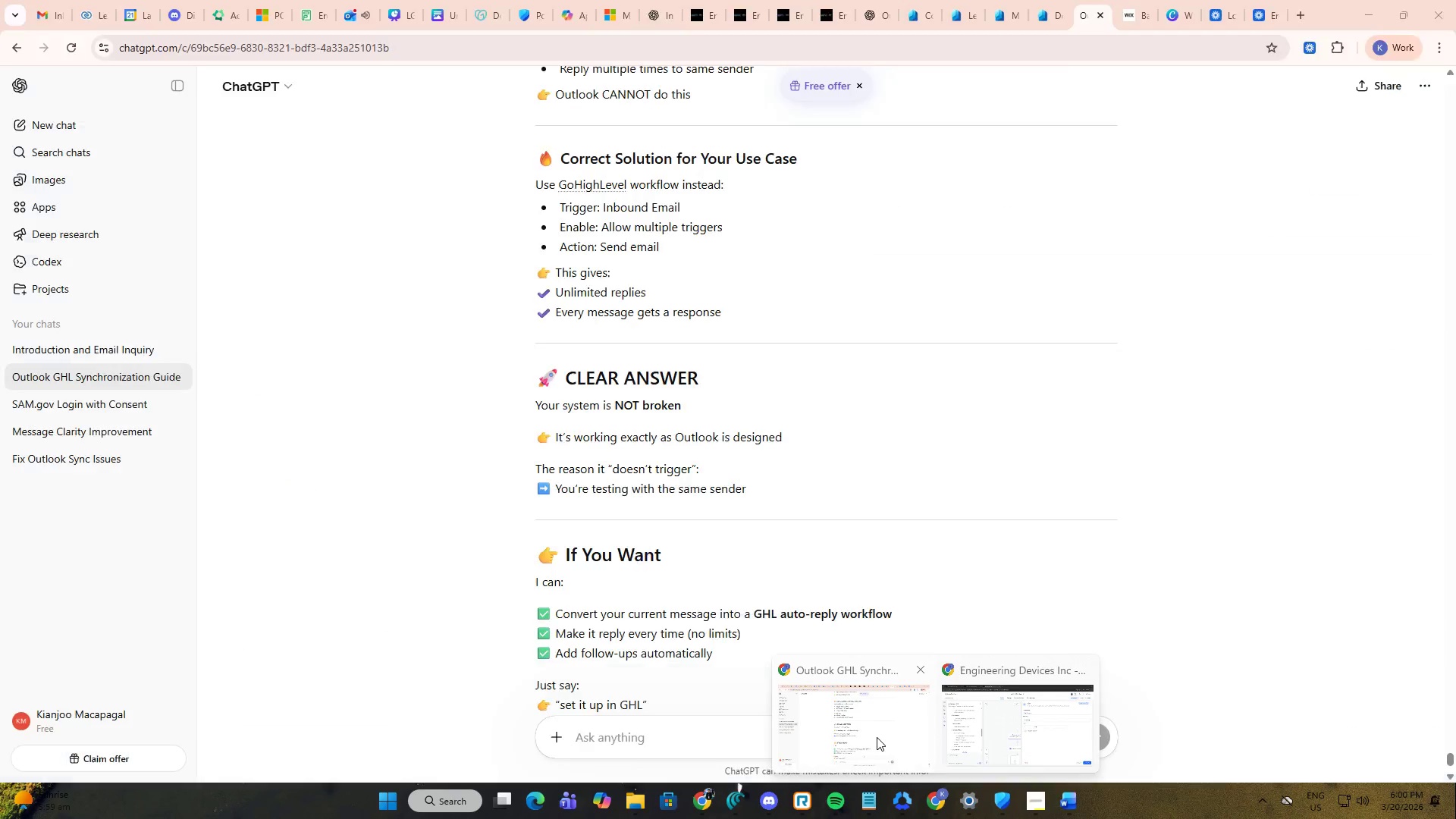 
left_click([877, 737])
 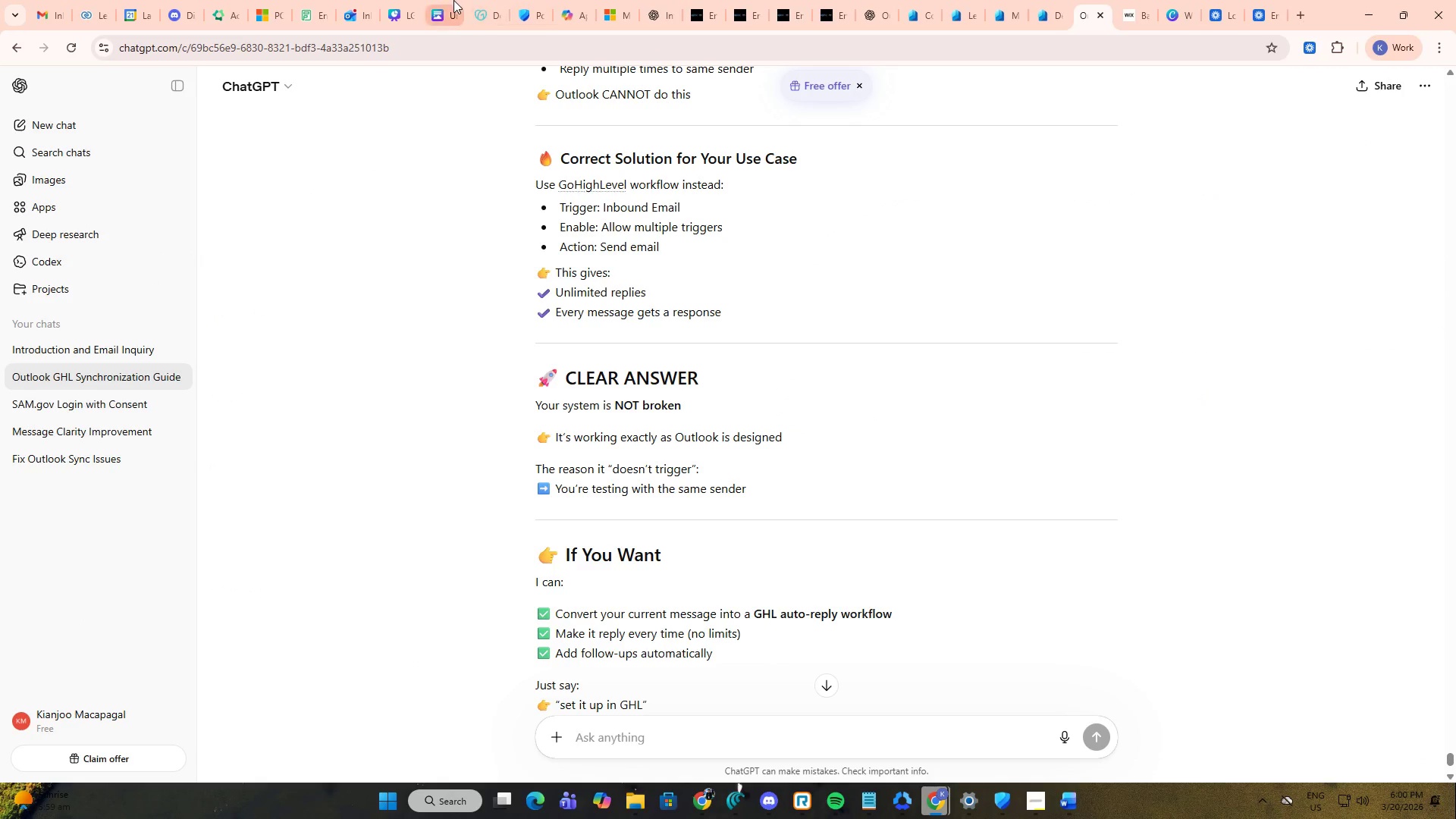 
left_click([362, 0])
 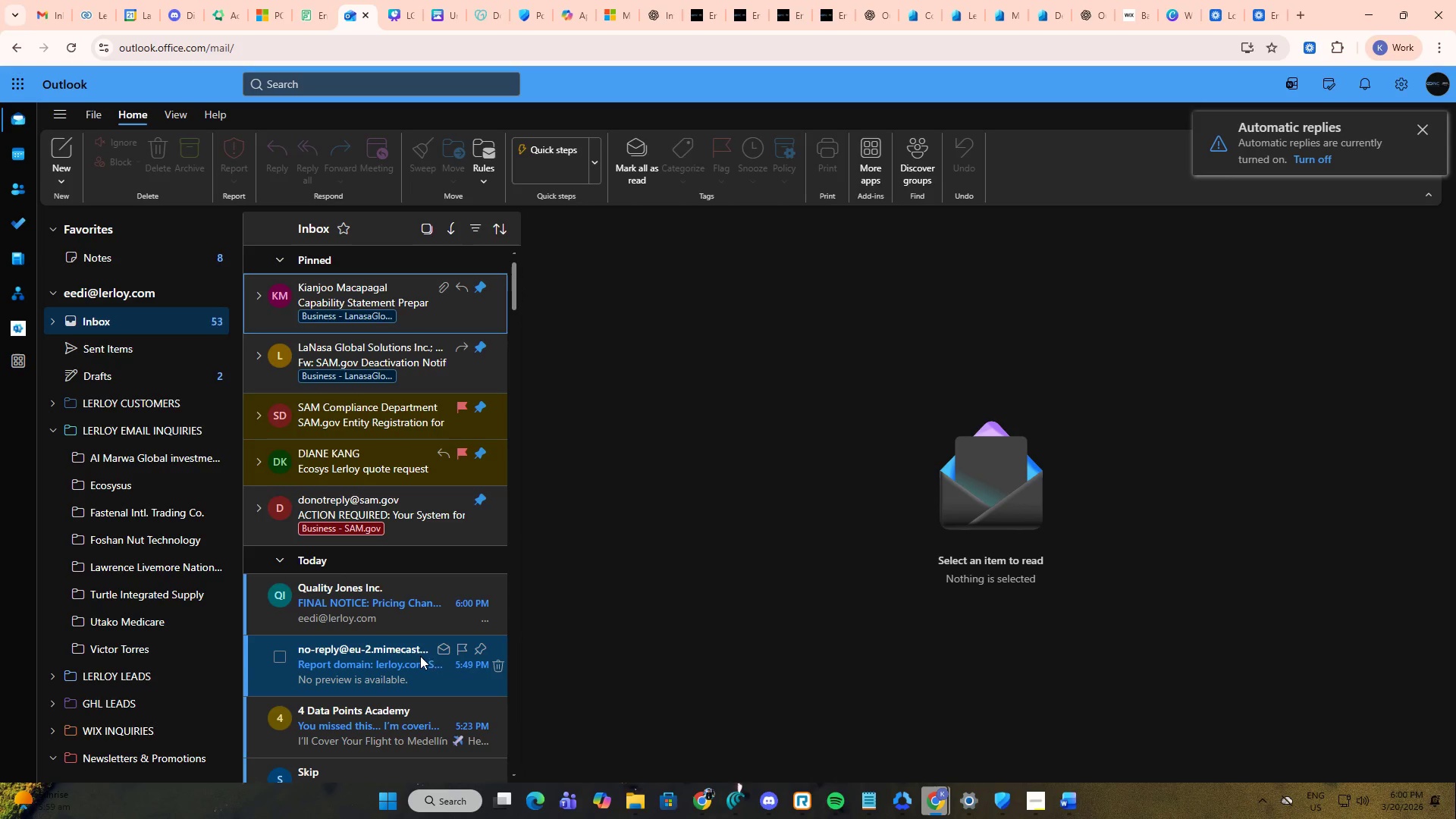 
wait(5.61)
 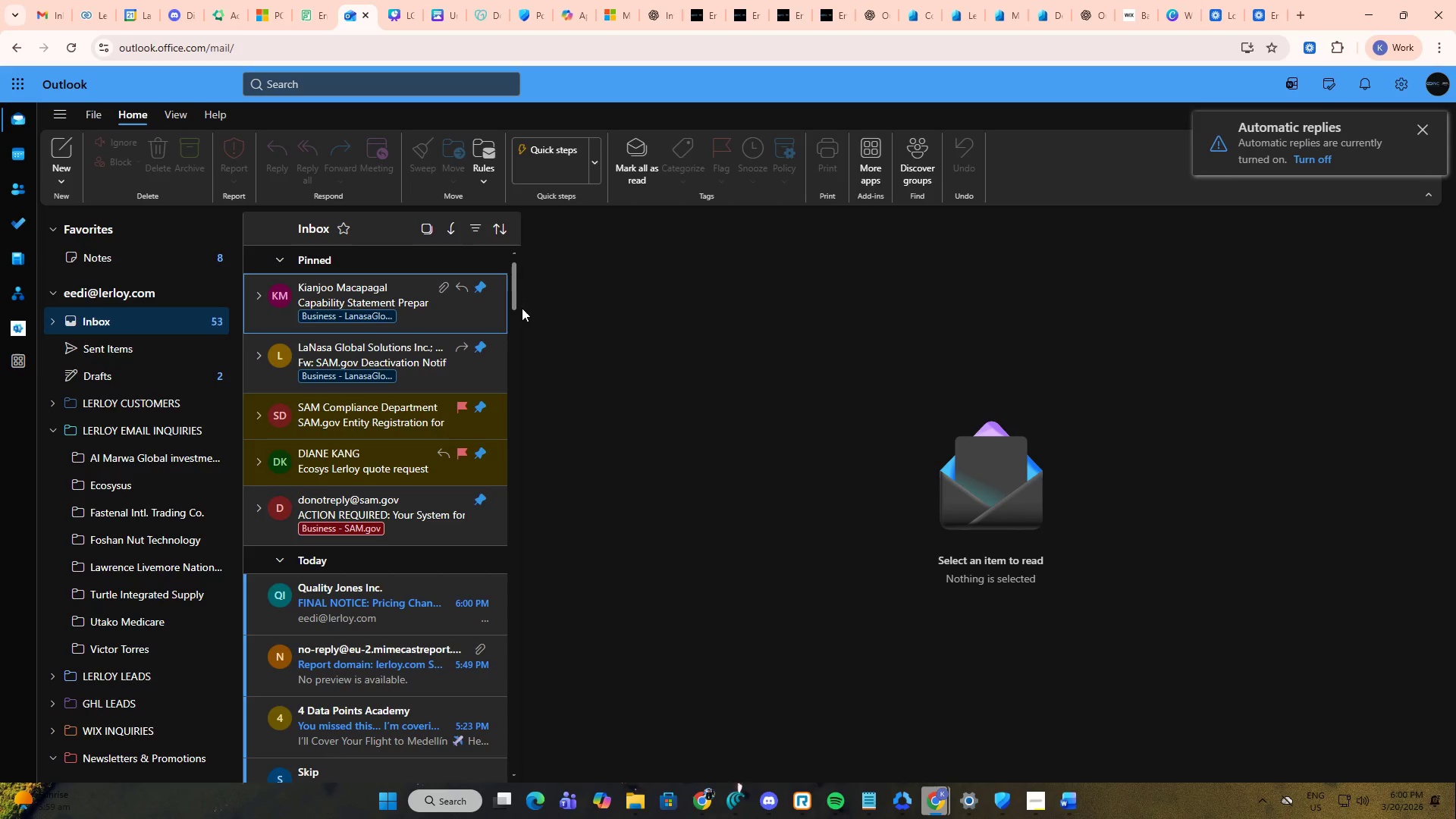 
left_click([400, 660])
 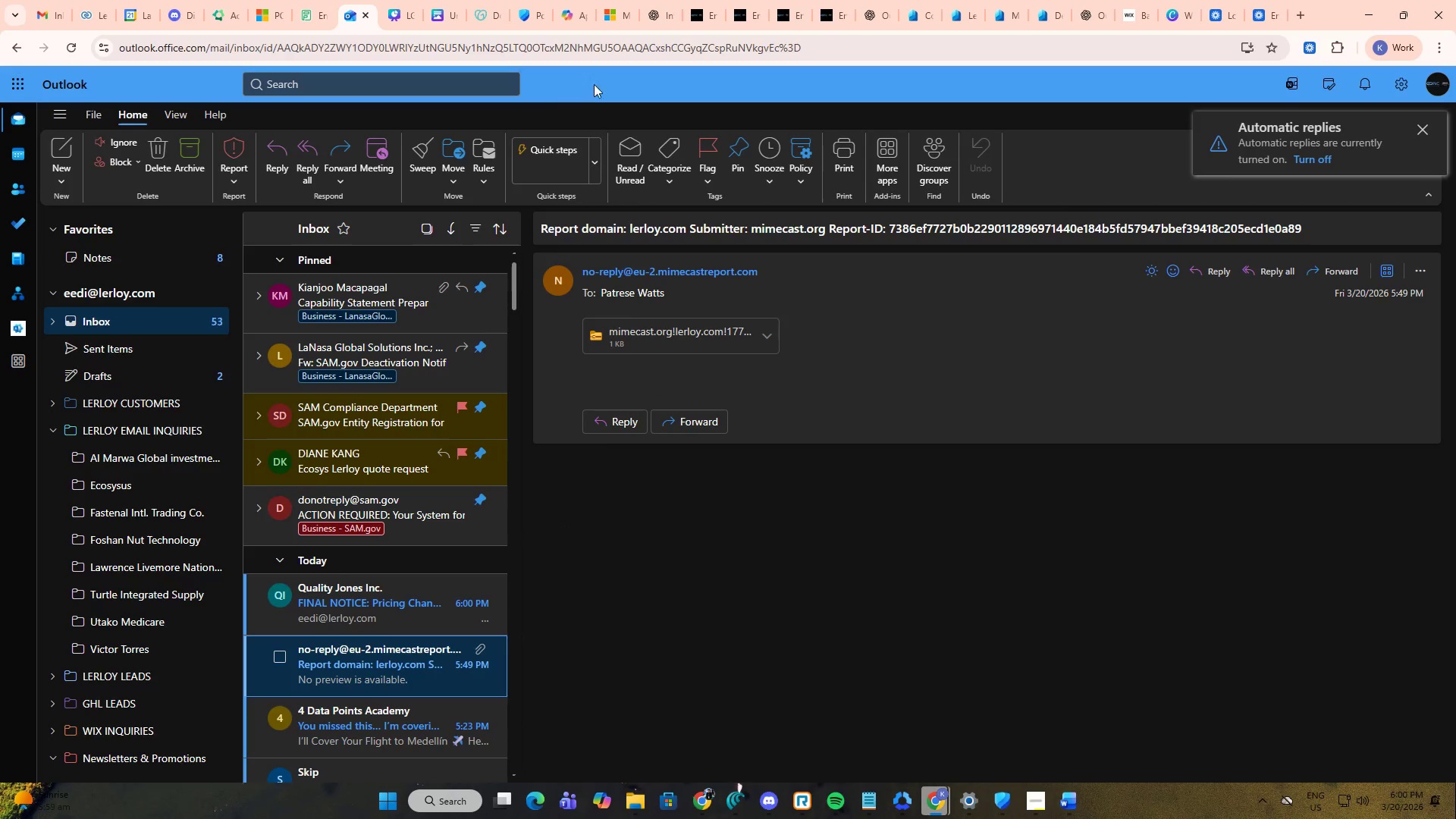 
left_click([1042, 792])